 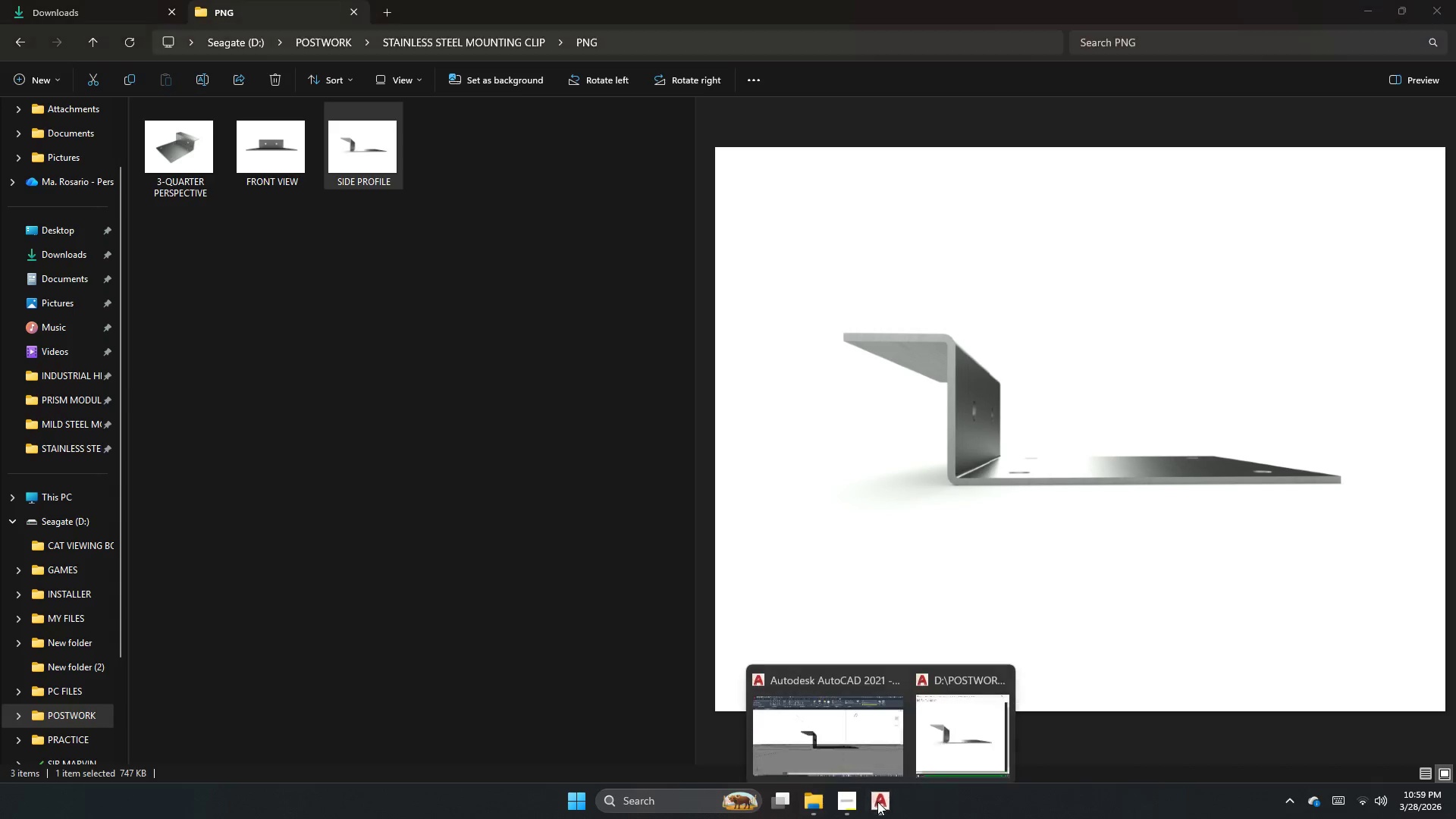 
left_click([943, 710])
 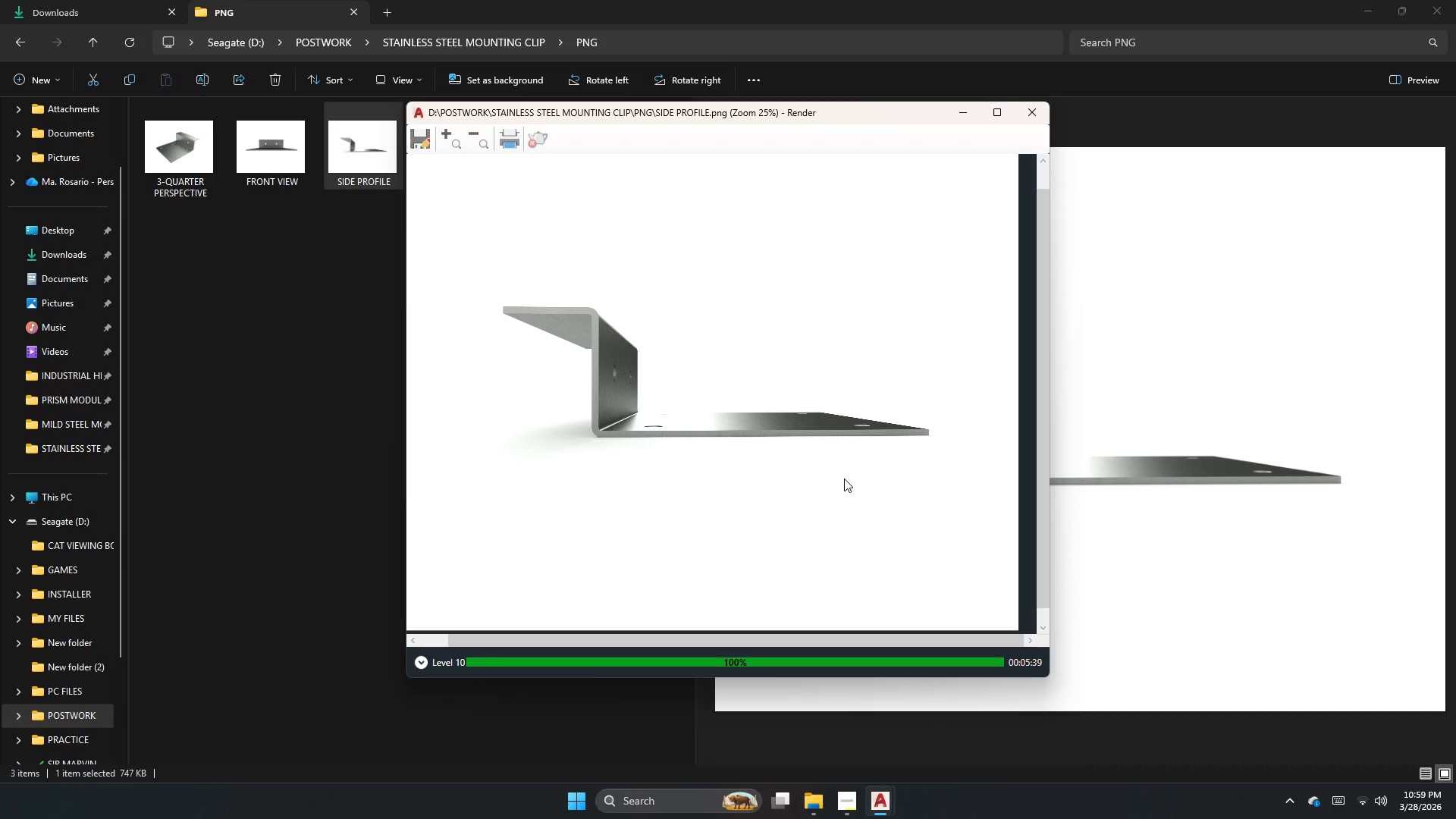 
left_click([1027, 113])
 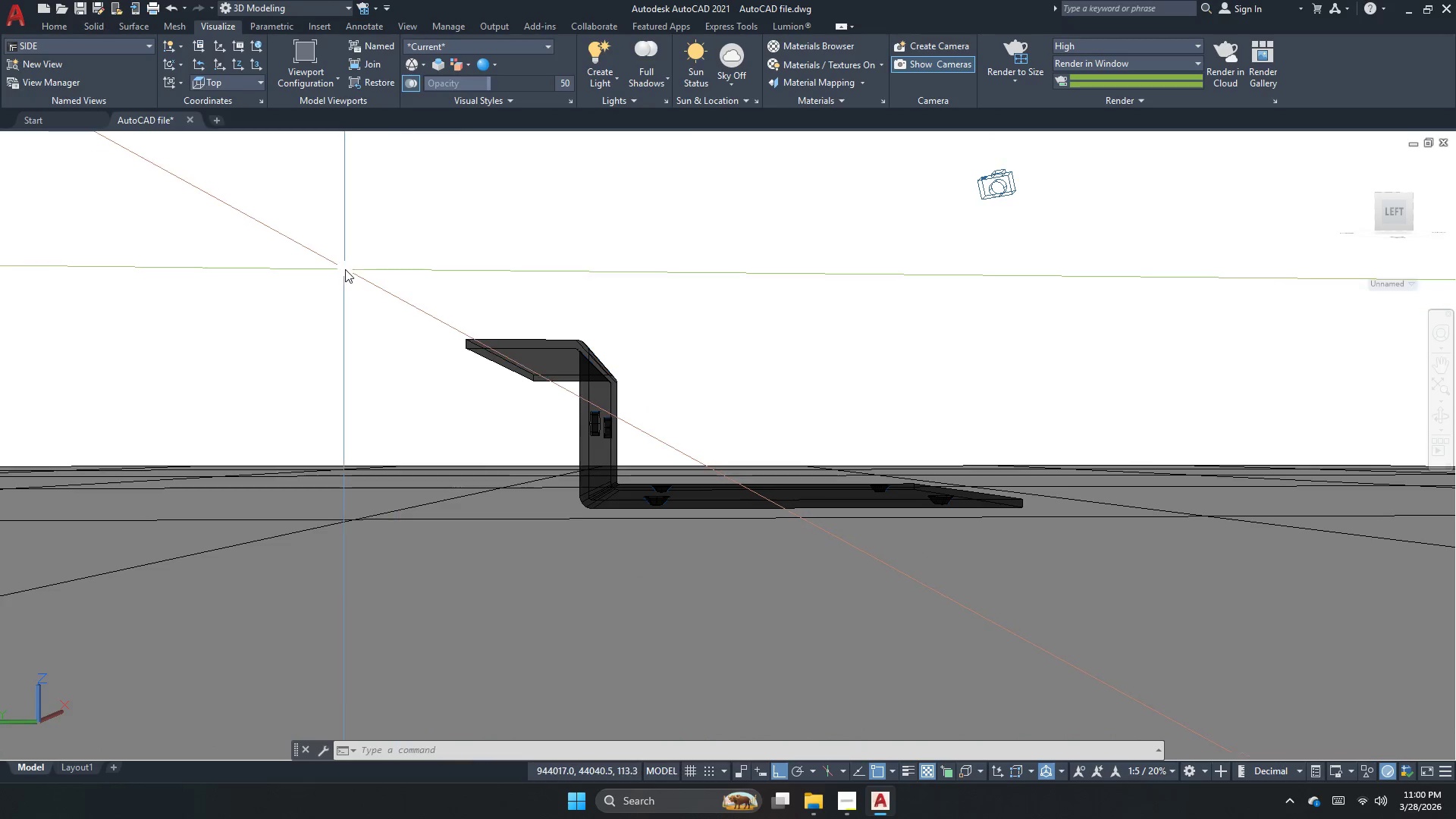 
key(Escape)
 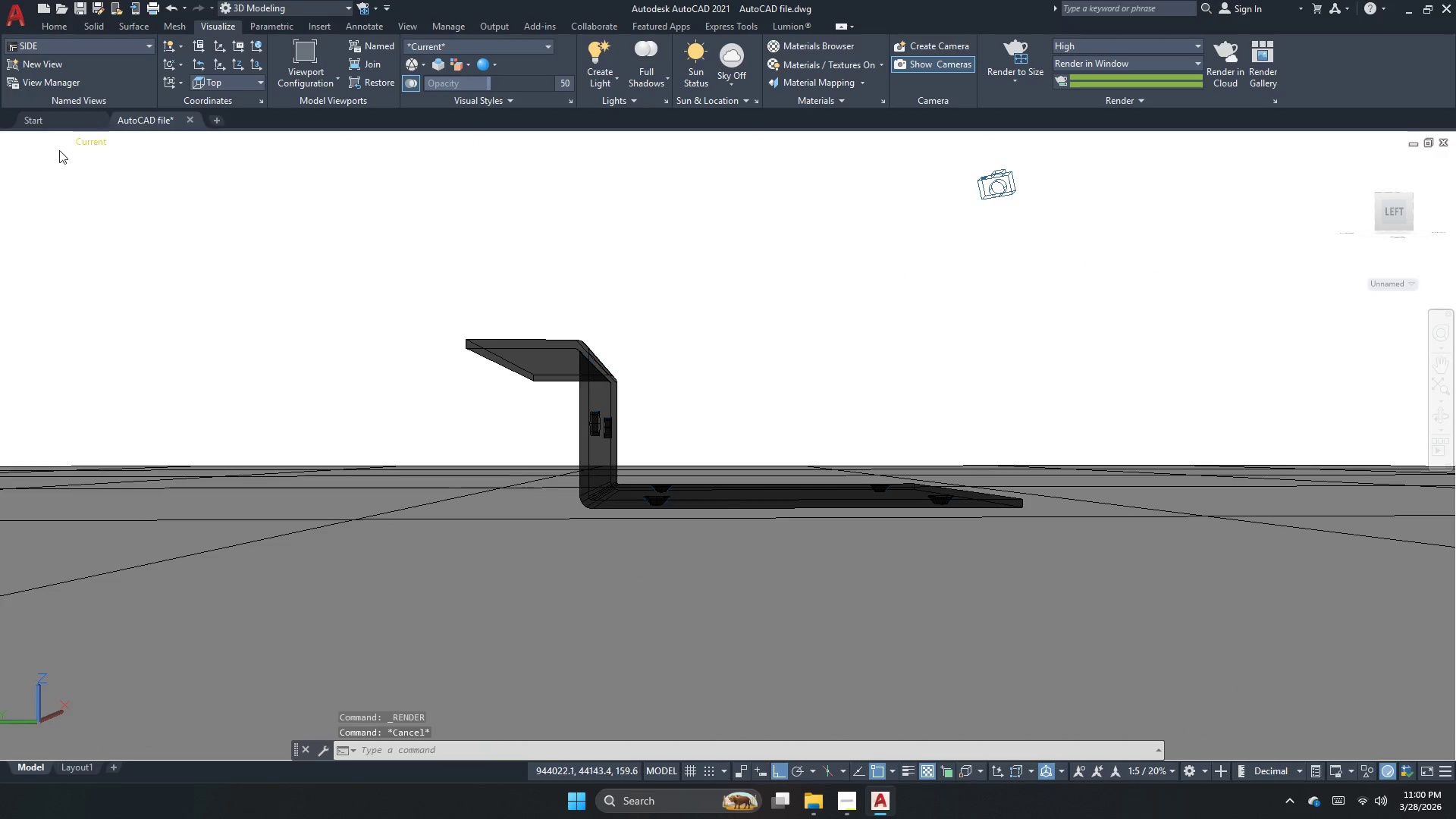 
left_click([62, 149])
 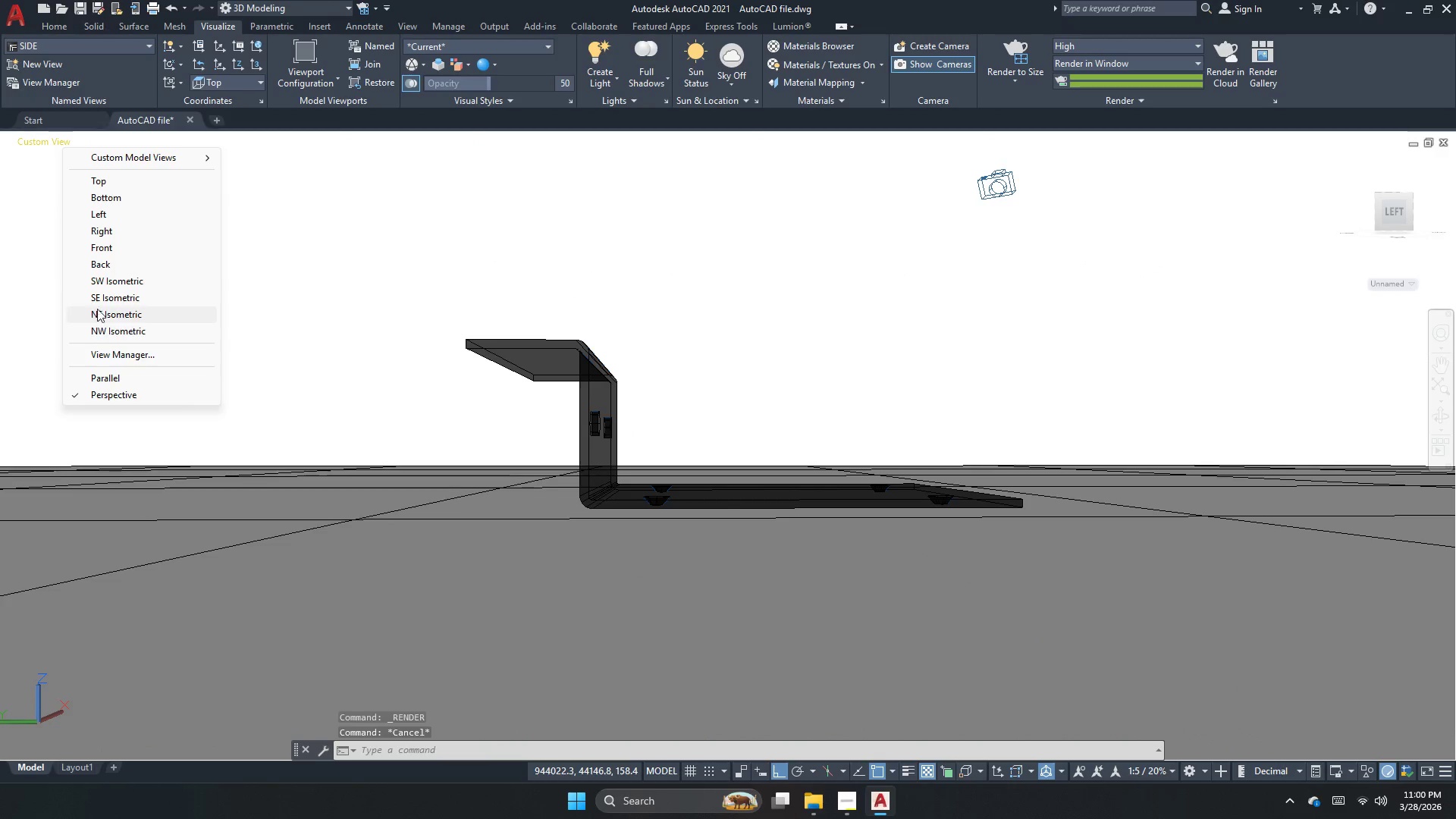 
left_click([108, 283])
 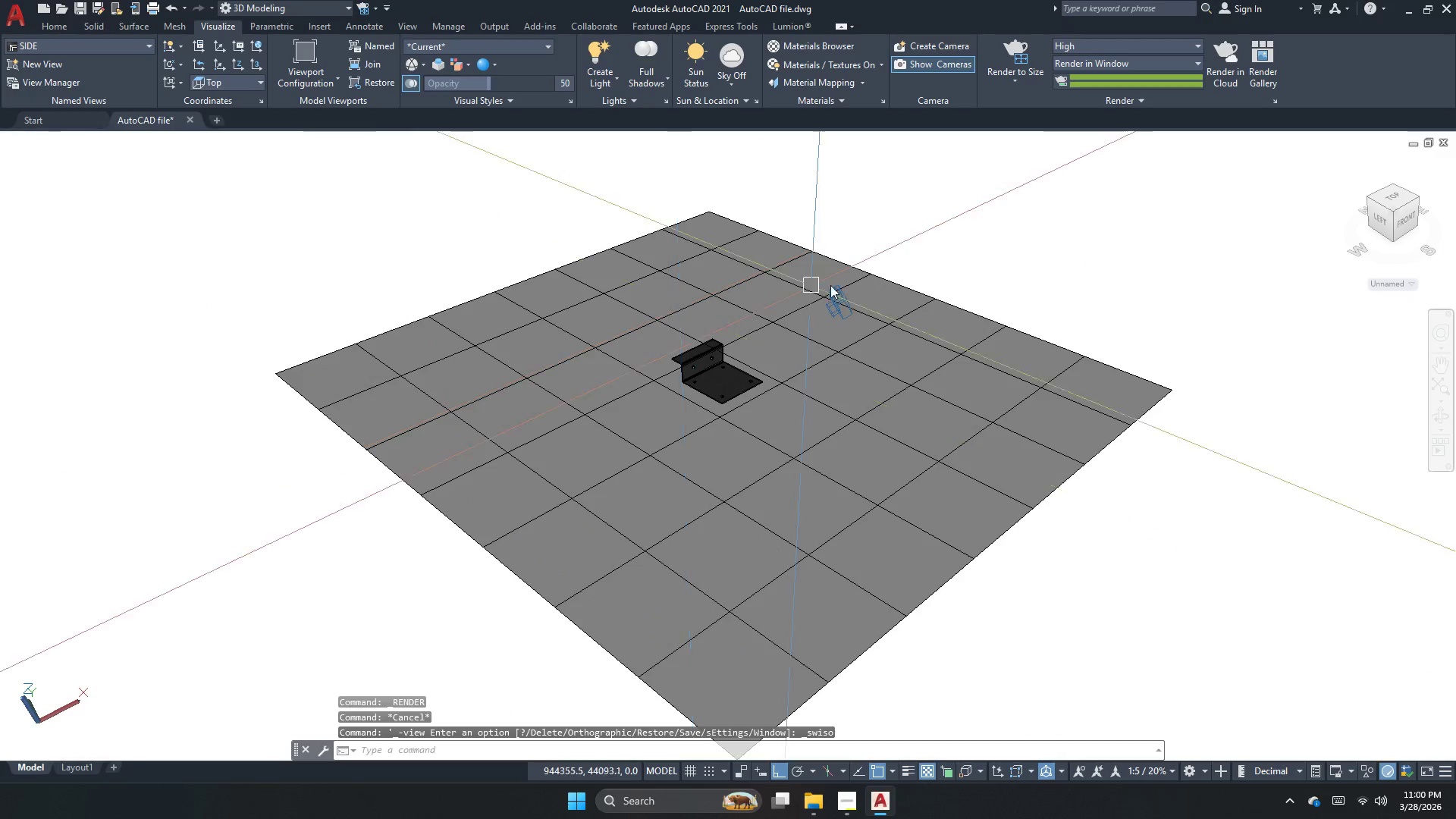 
scroll: coordinate [718, 224], scroll_direction: up, amount: 11.0
 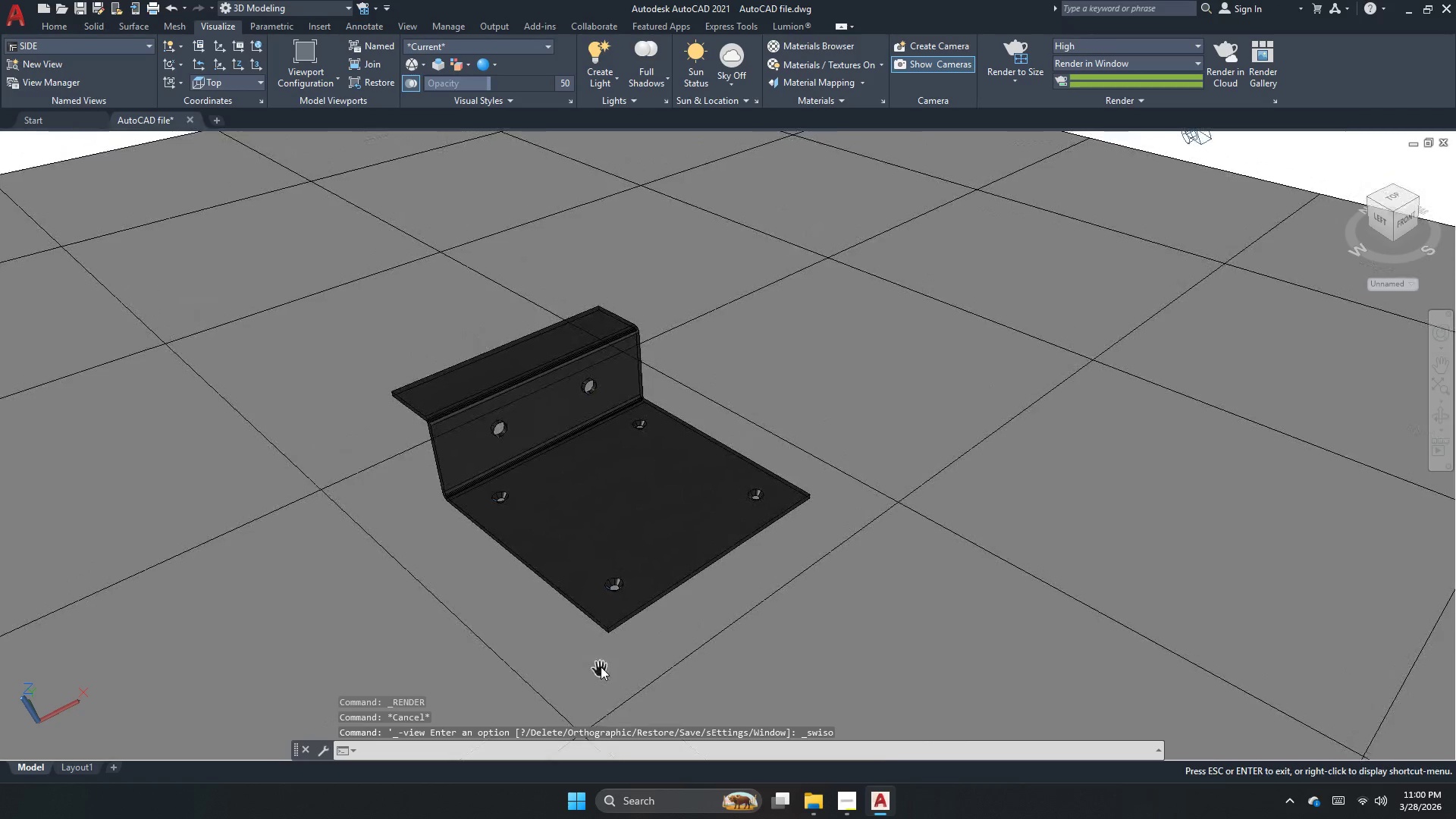 
left_click([484, 306])
 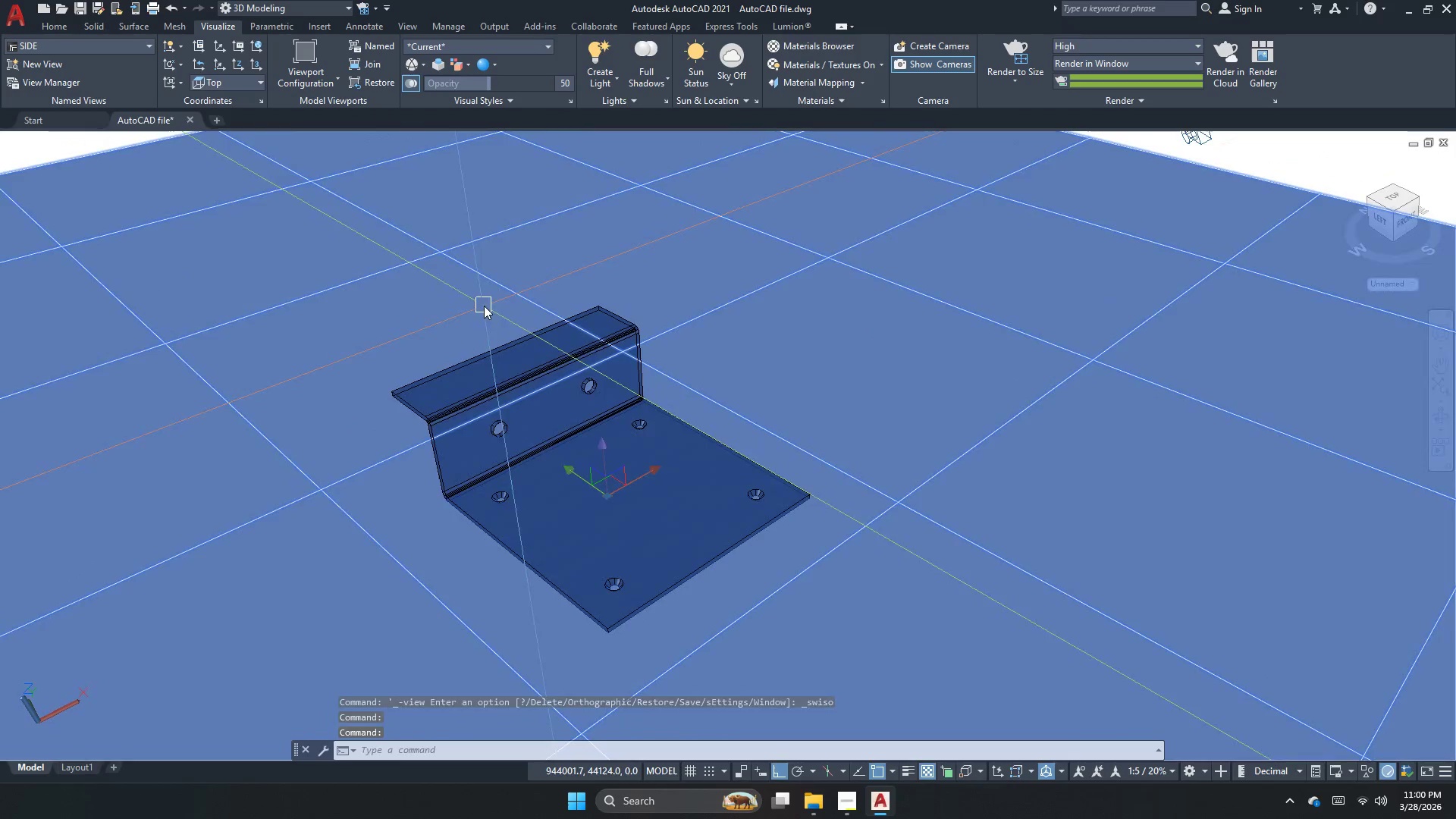 
key(Escape)
 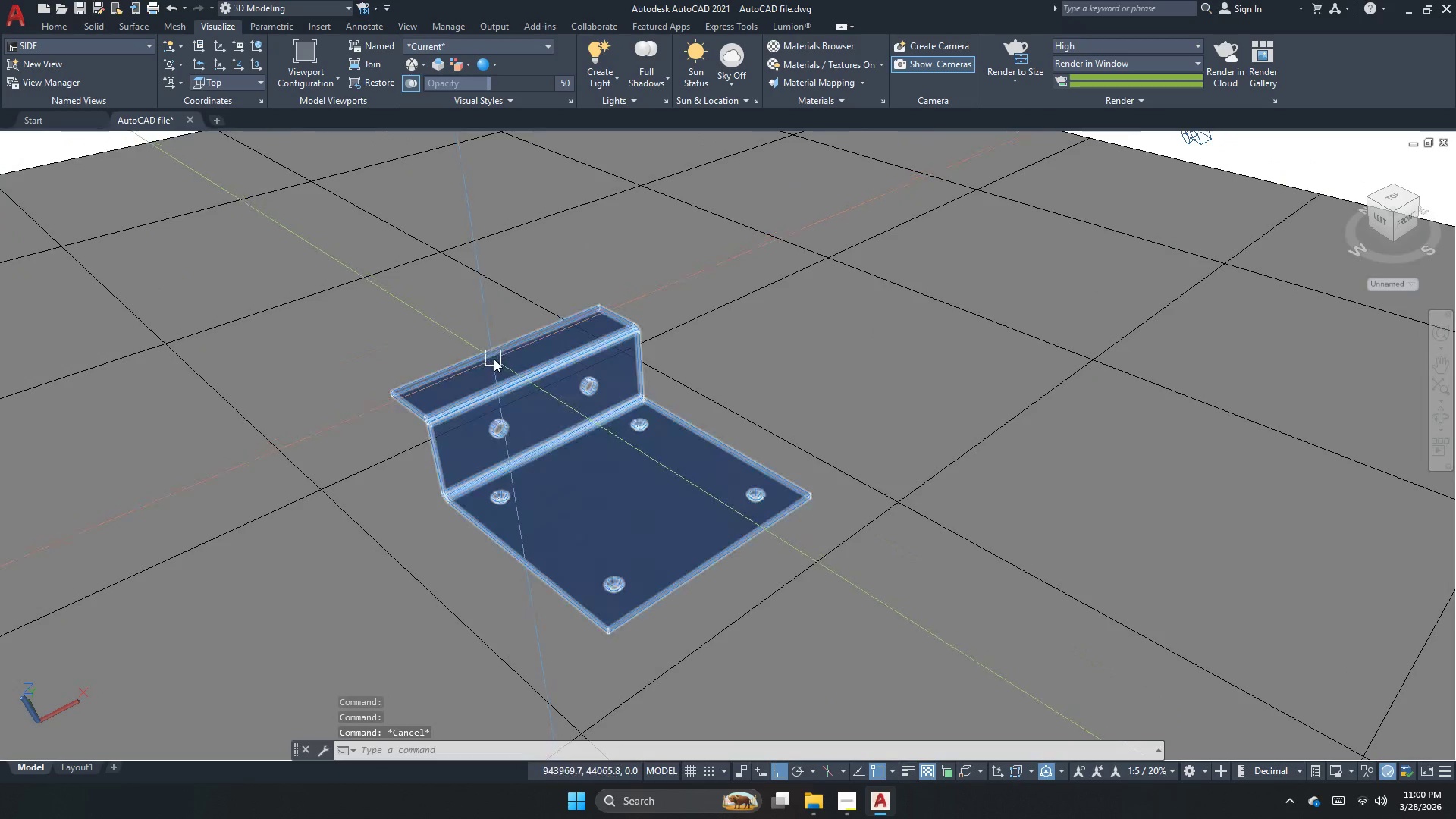 
left_click([494, 359])
 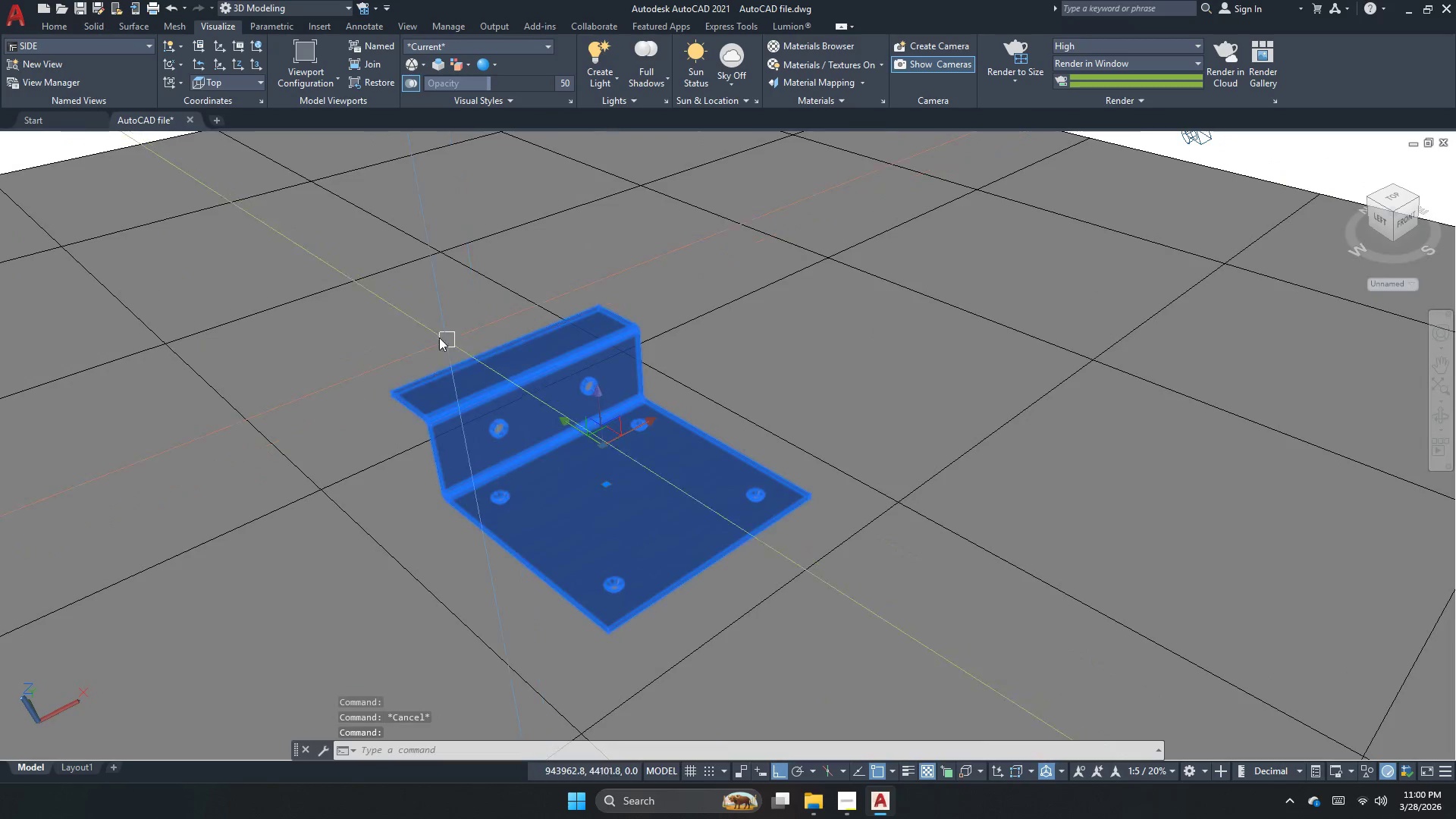 
key(Escape)
 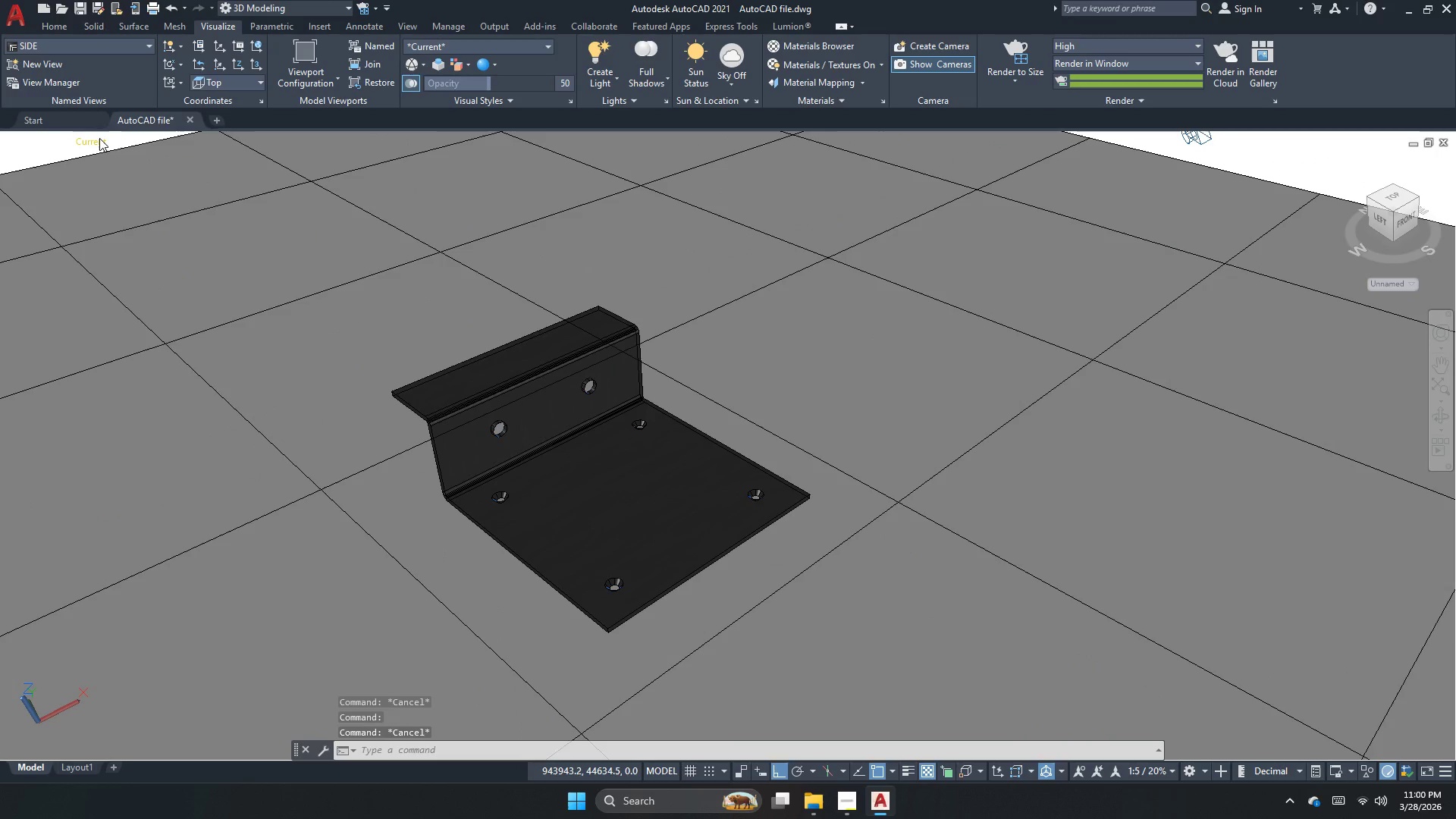 
key(Escape)
 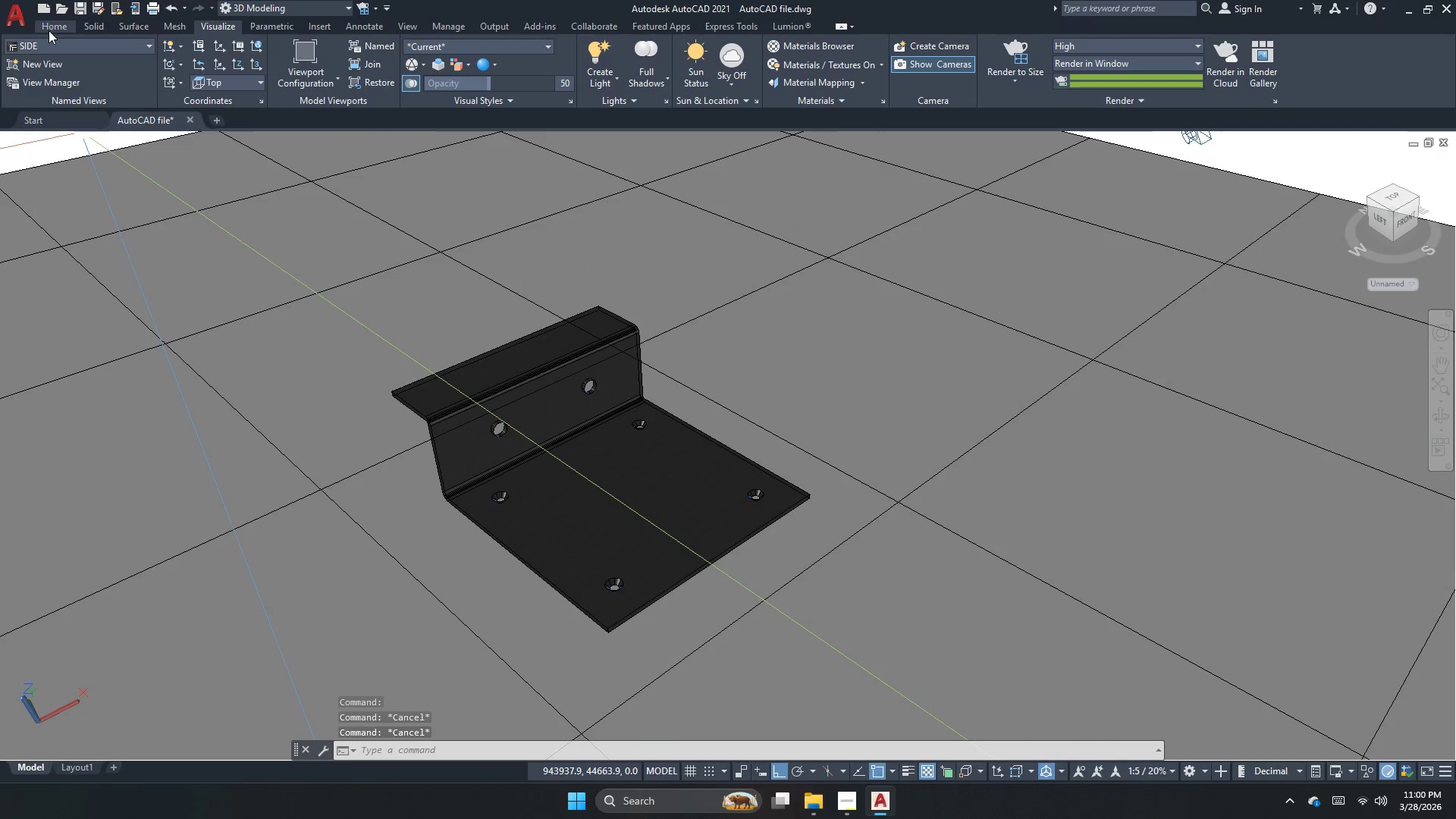 
key(Escape)
 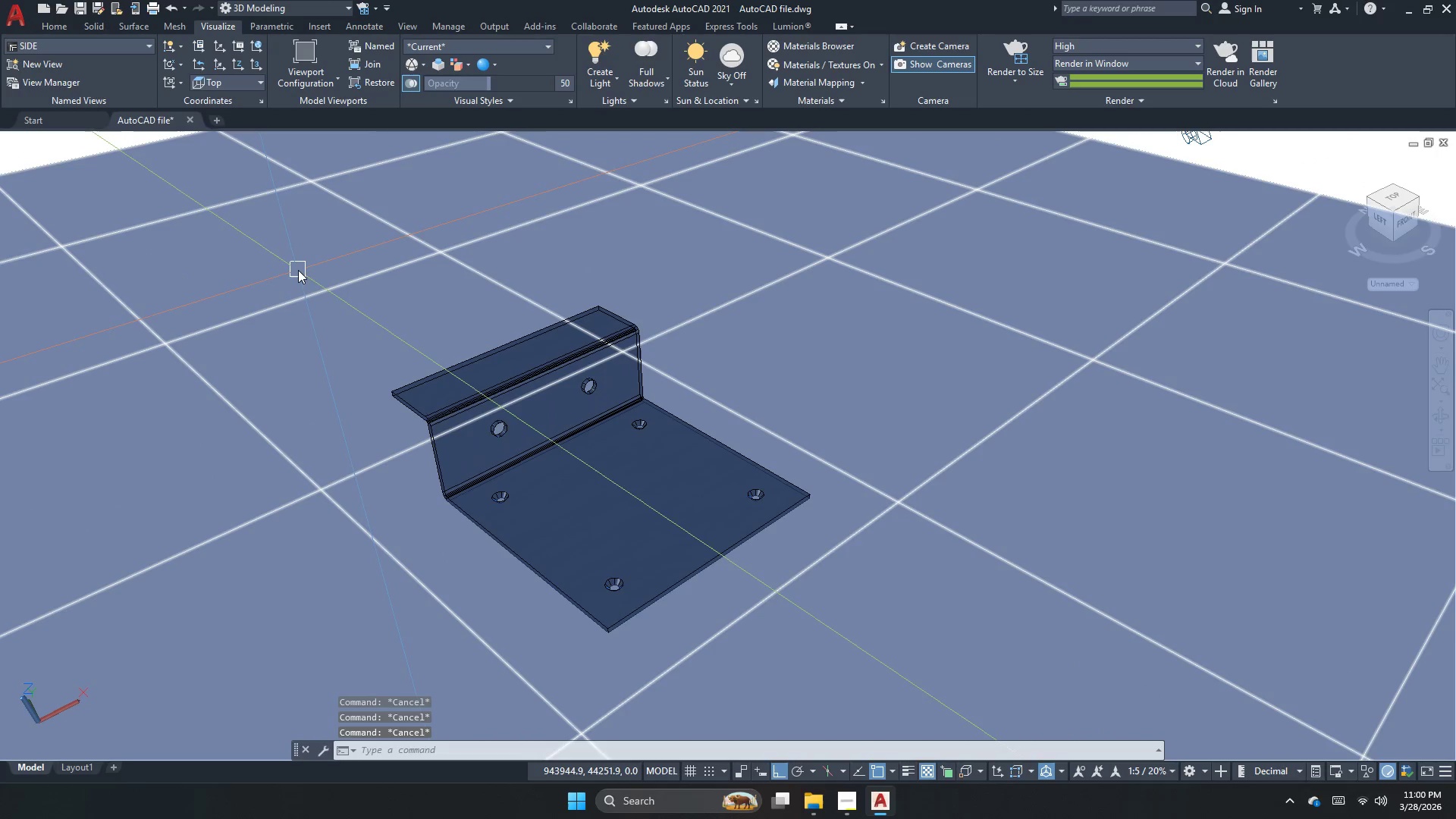 
key(Escape)
 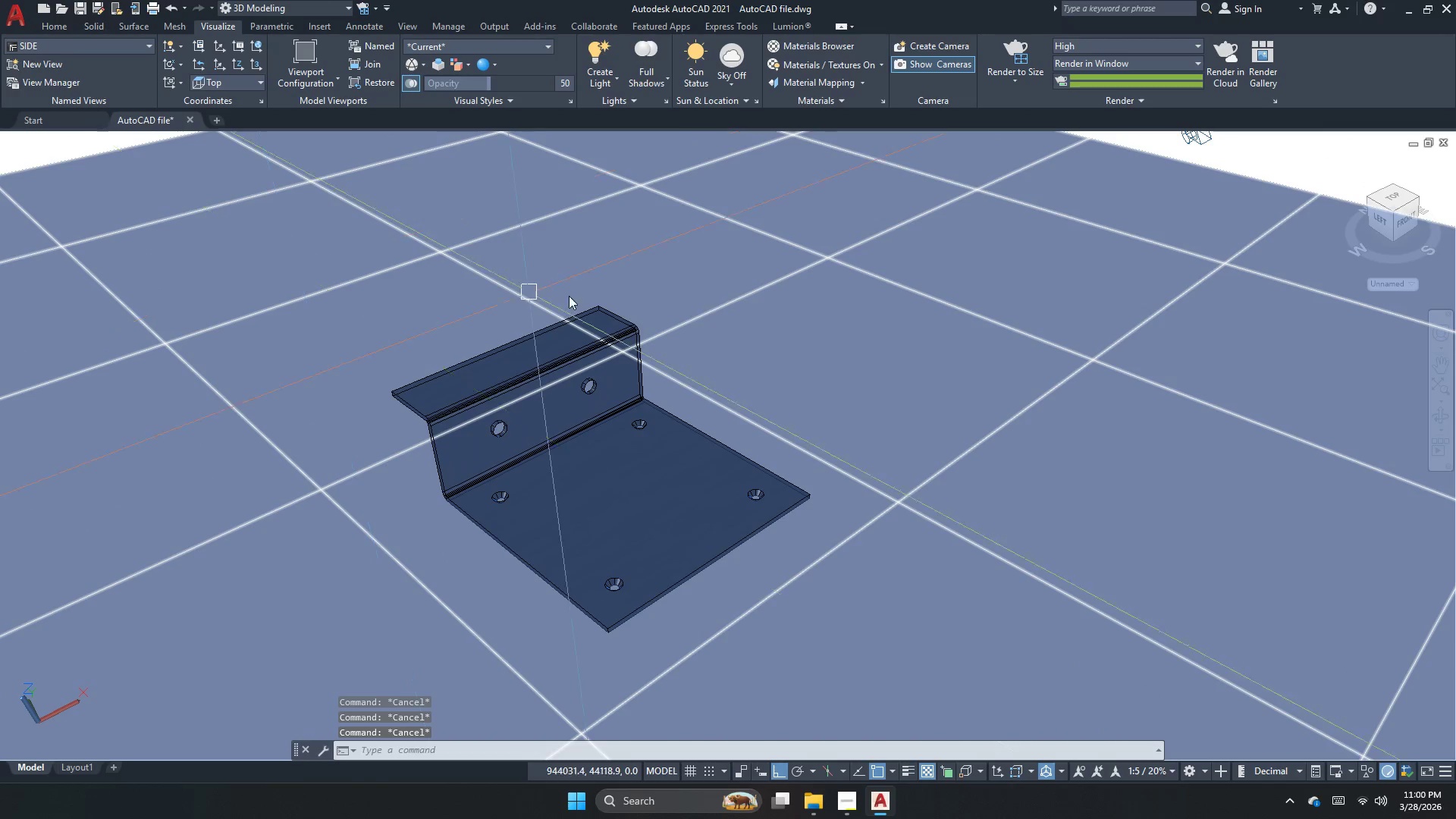 
key(Escape)
 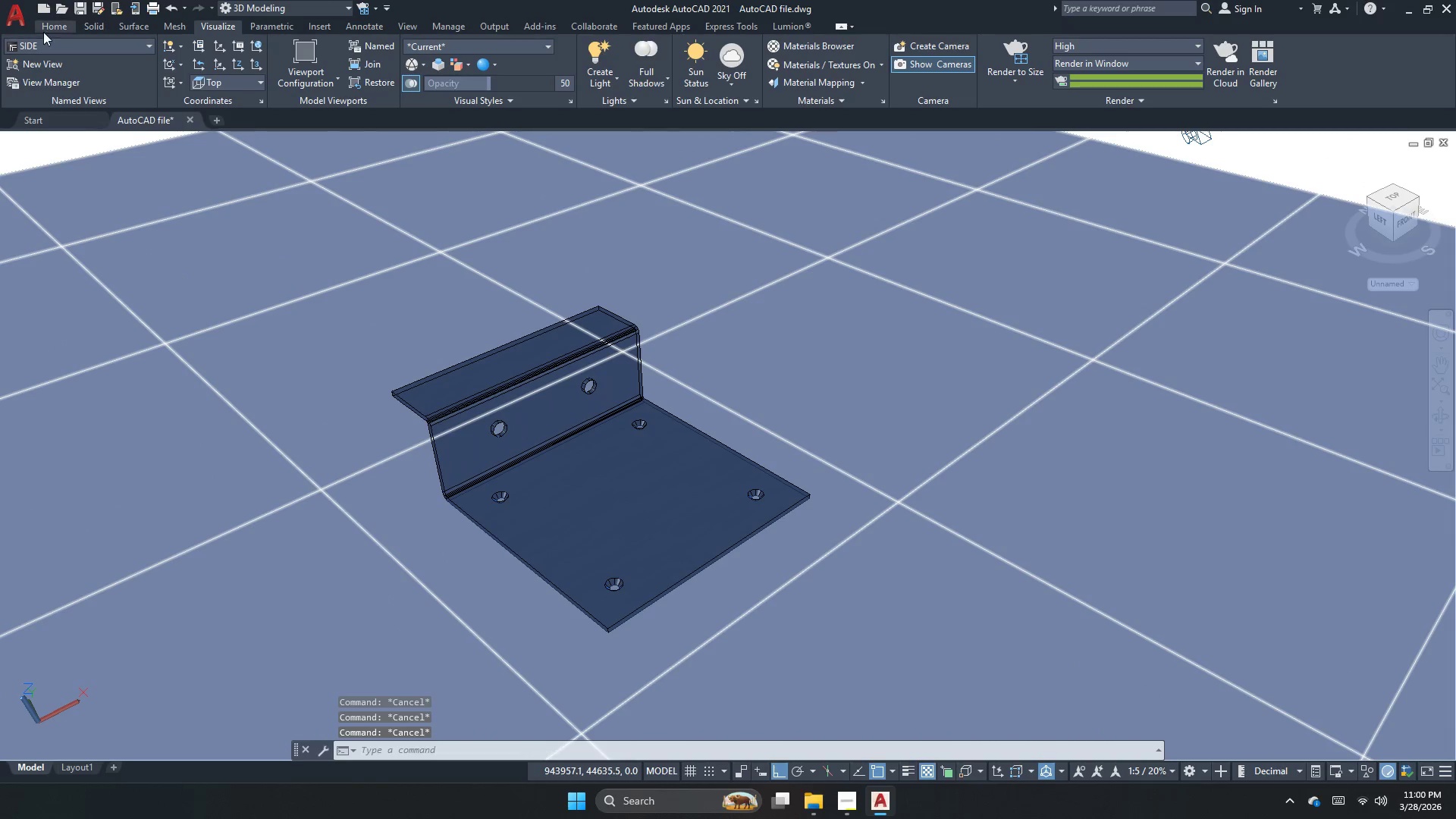 
key(Escape)
 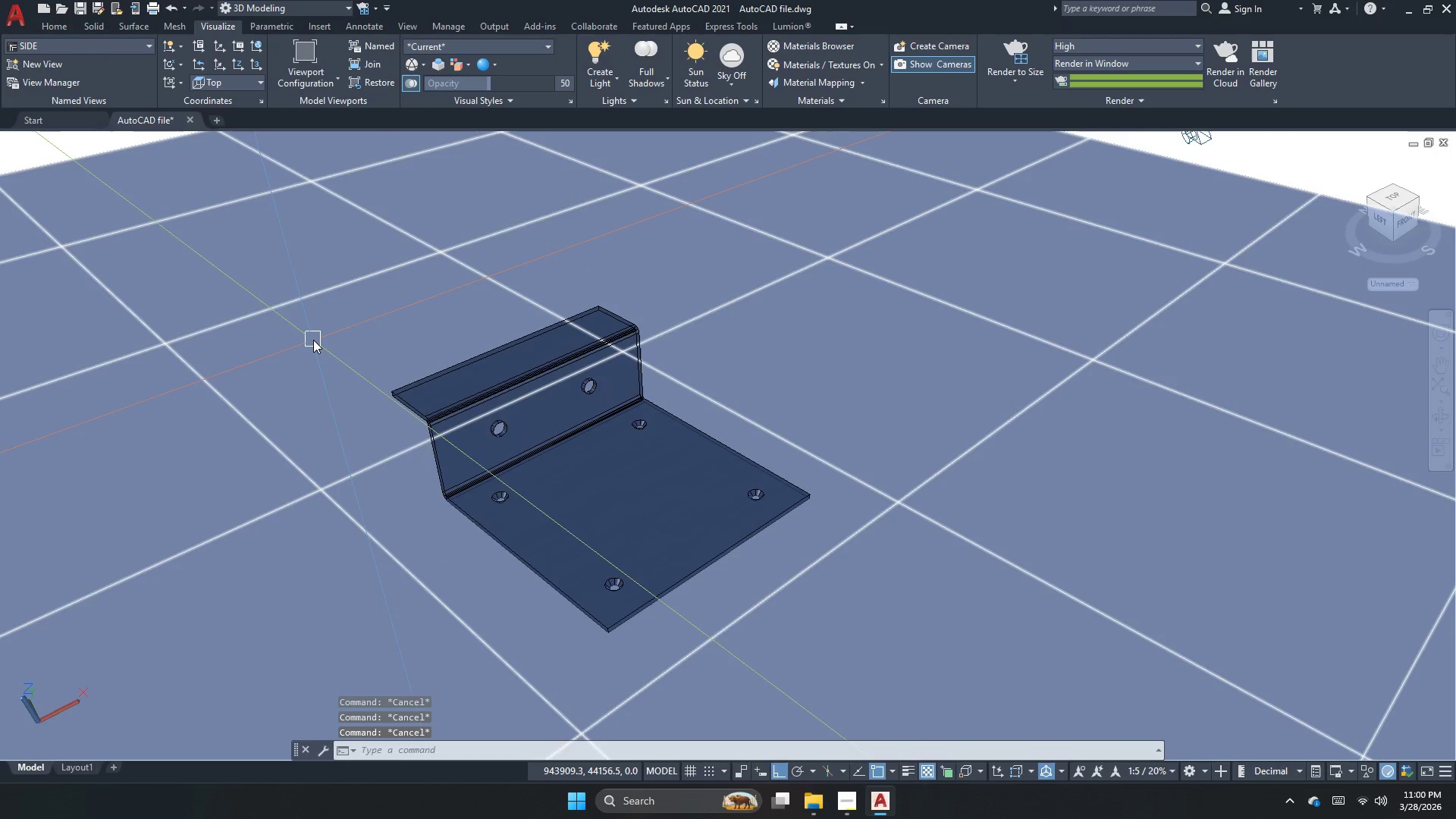 
key(Control+ControlLeft)
 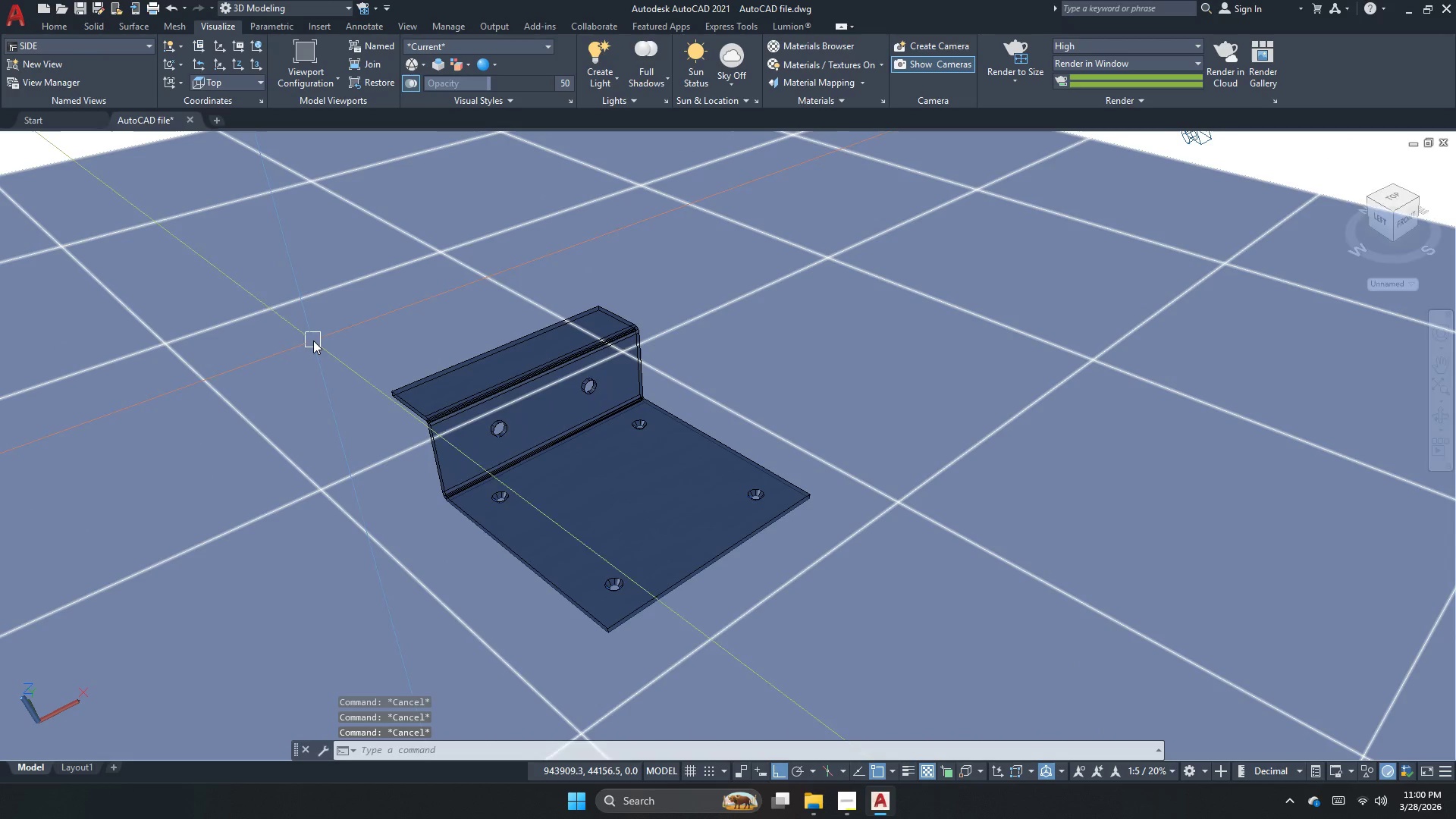 
key(Control+S)
 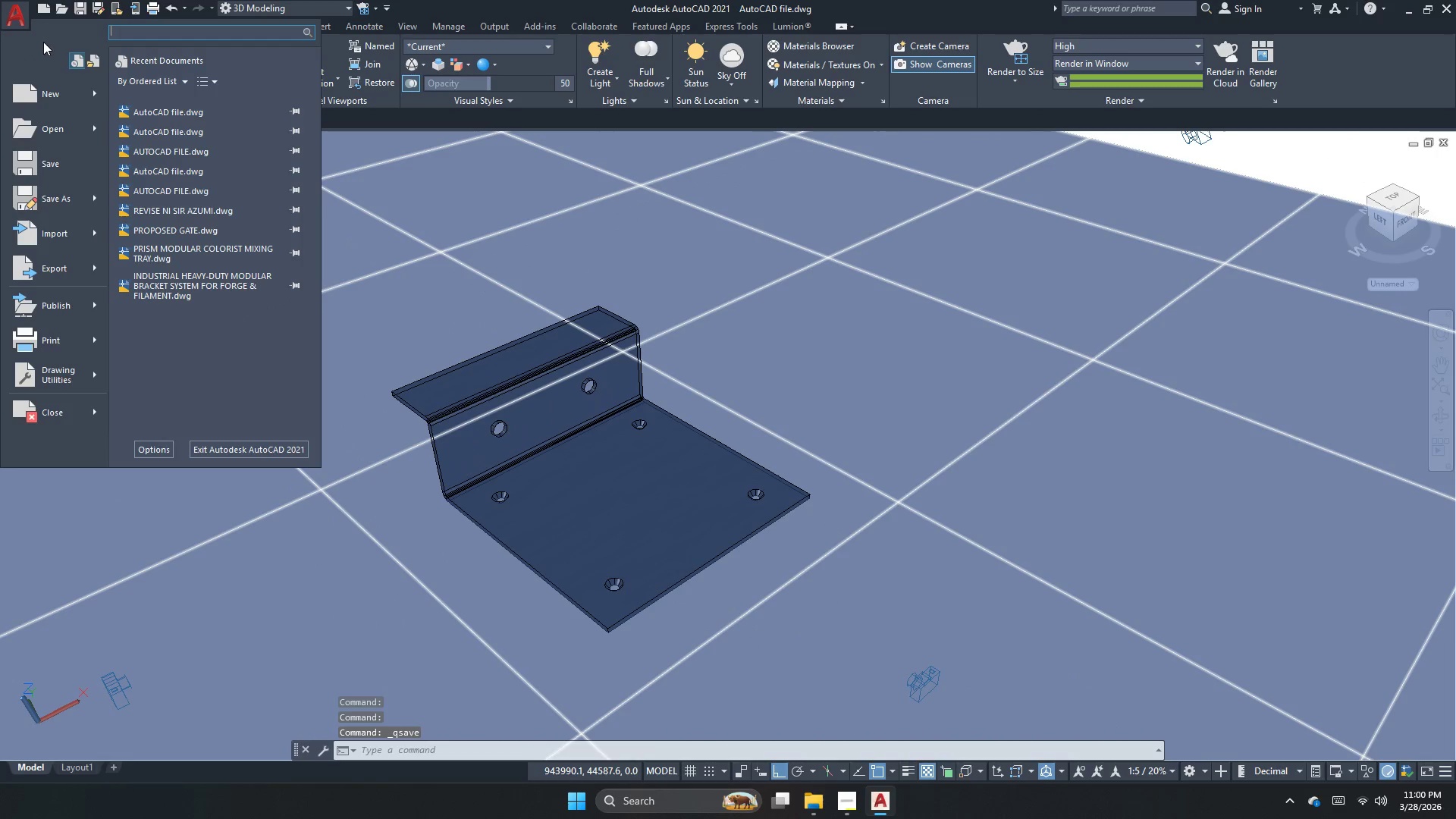 
left_click([74, 264])
 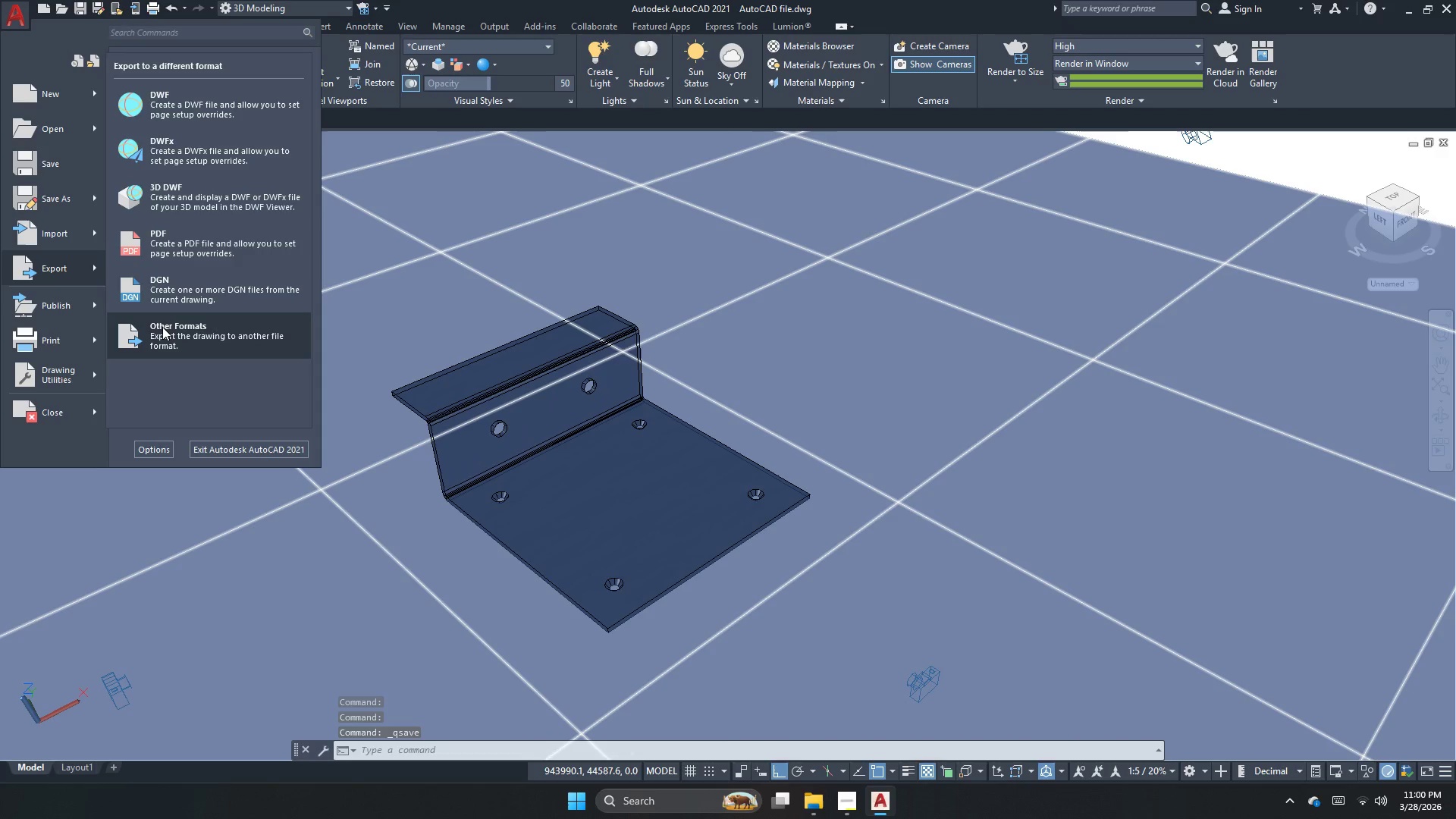 
left_click([163, 327])
 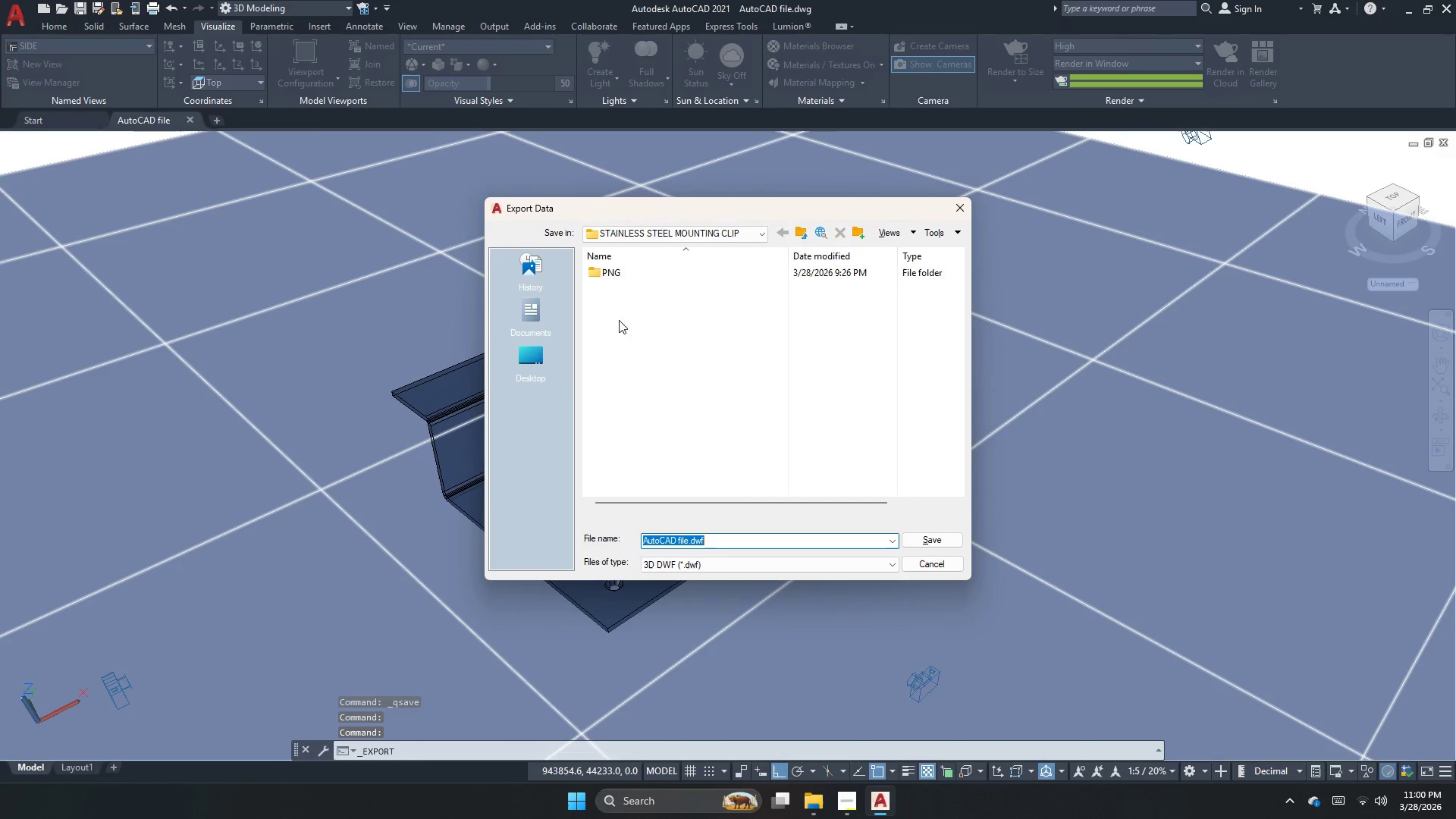 
left_click([715, 563])
 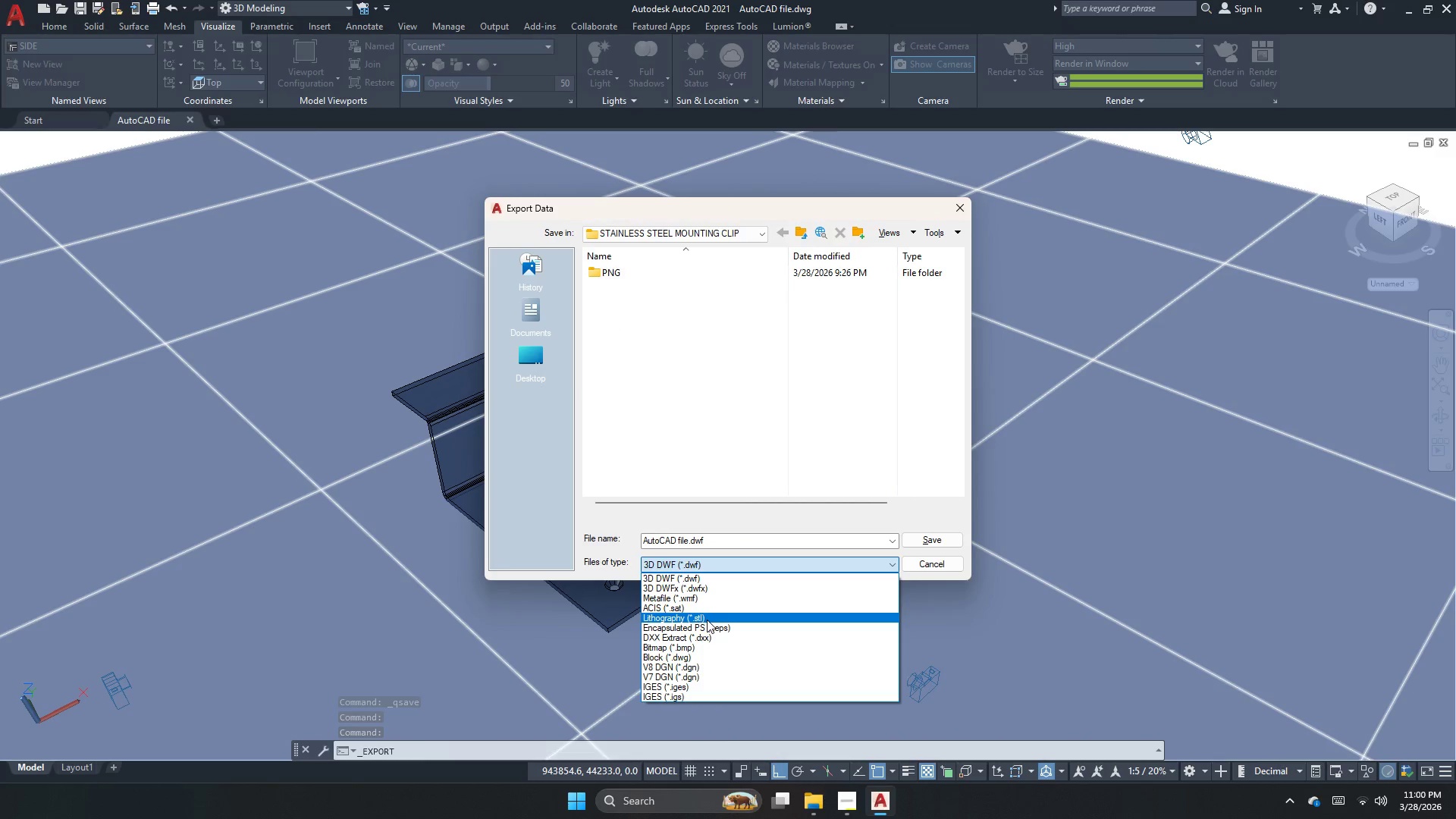 
left_click([710, 617])
 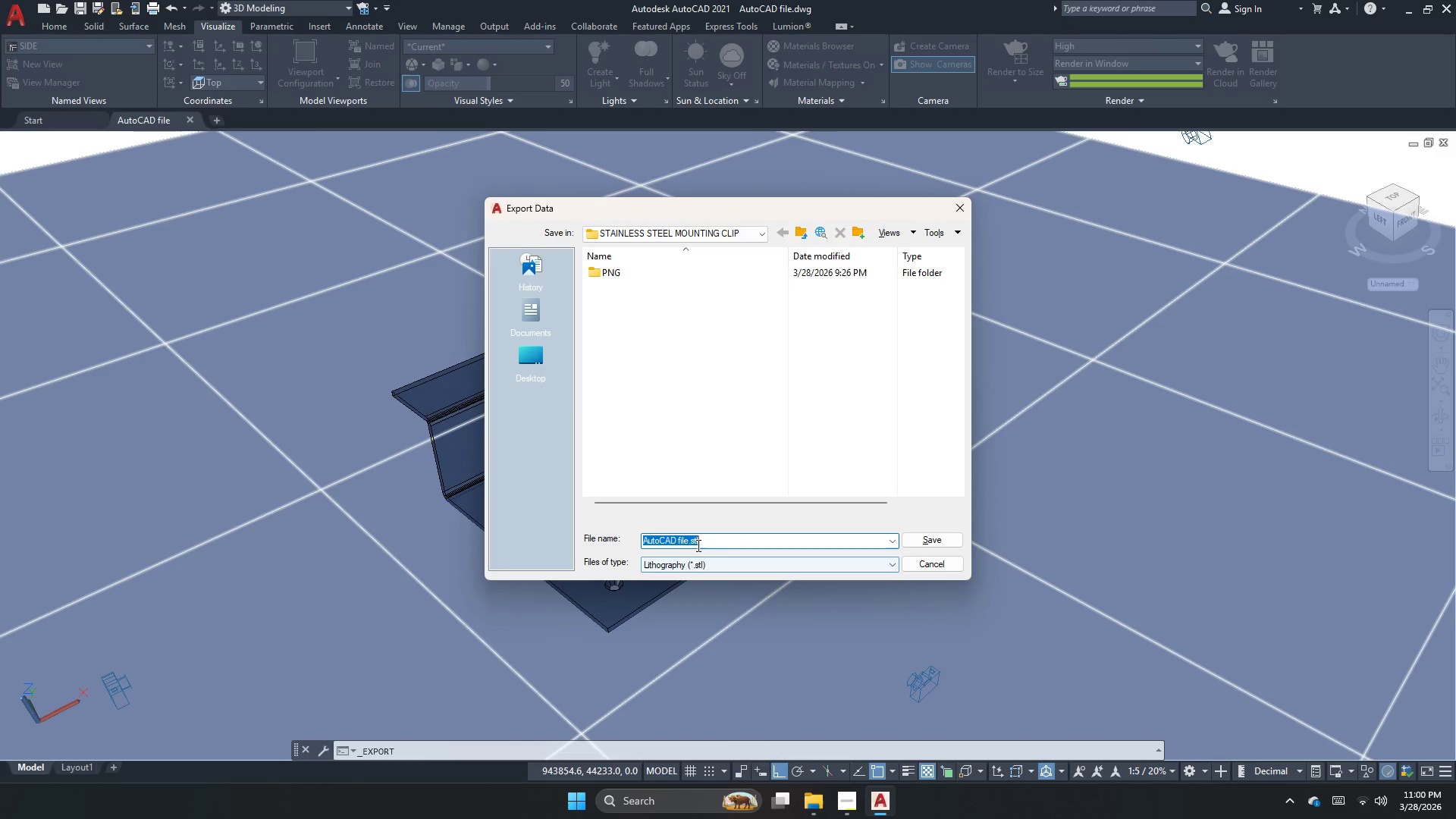 
left_click([684, 545])
 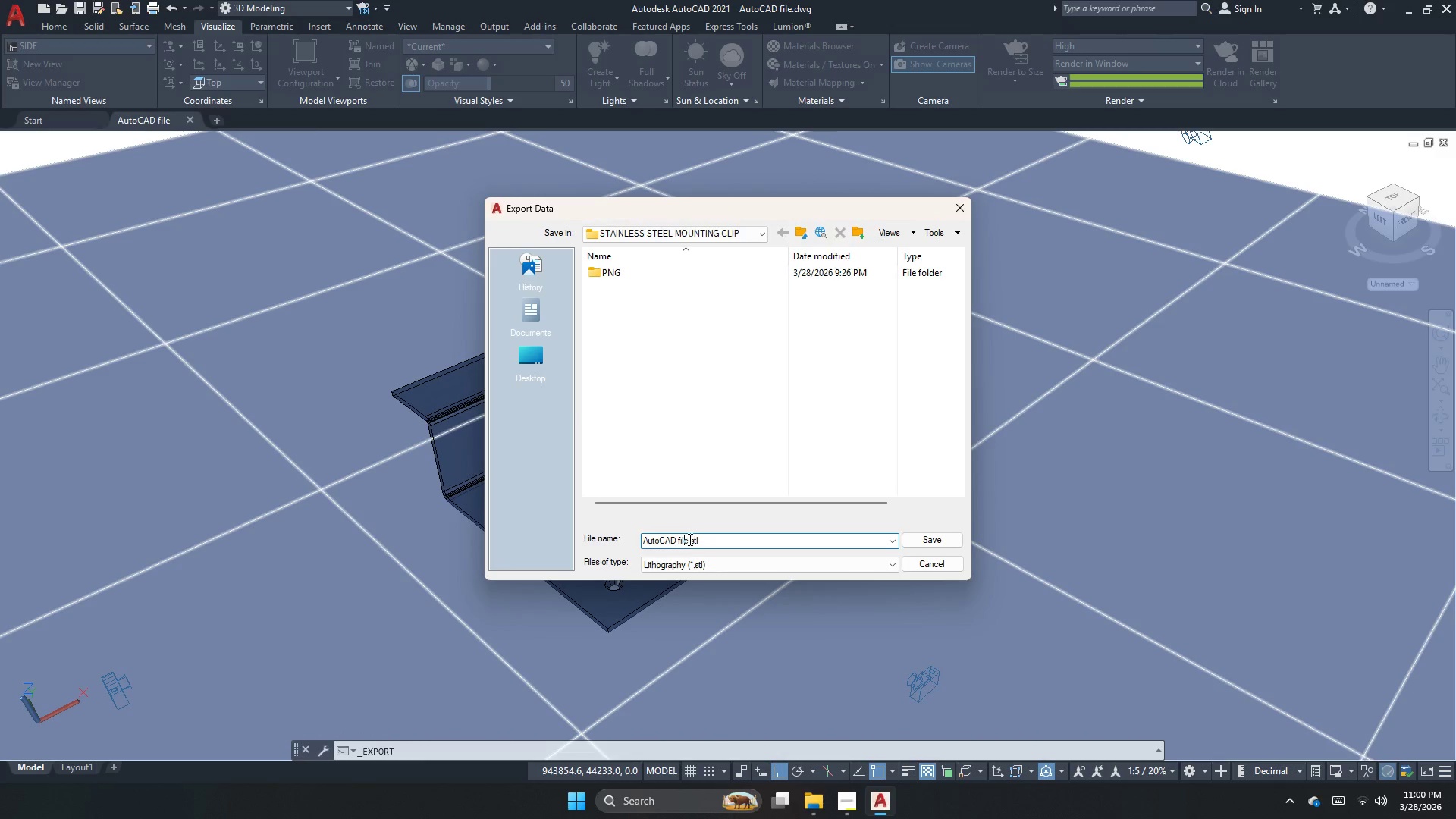 
left_click_drag(start_coordinate=[689, 539], to_coordinate=[604, 546])
 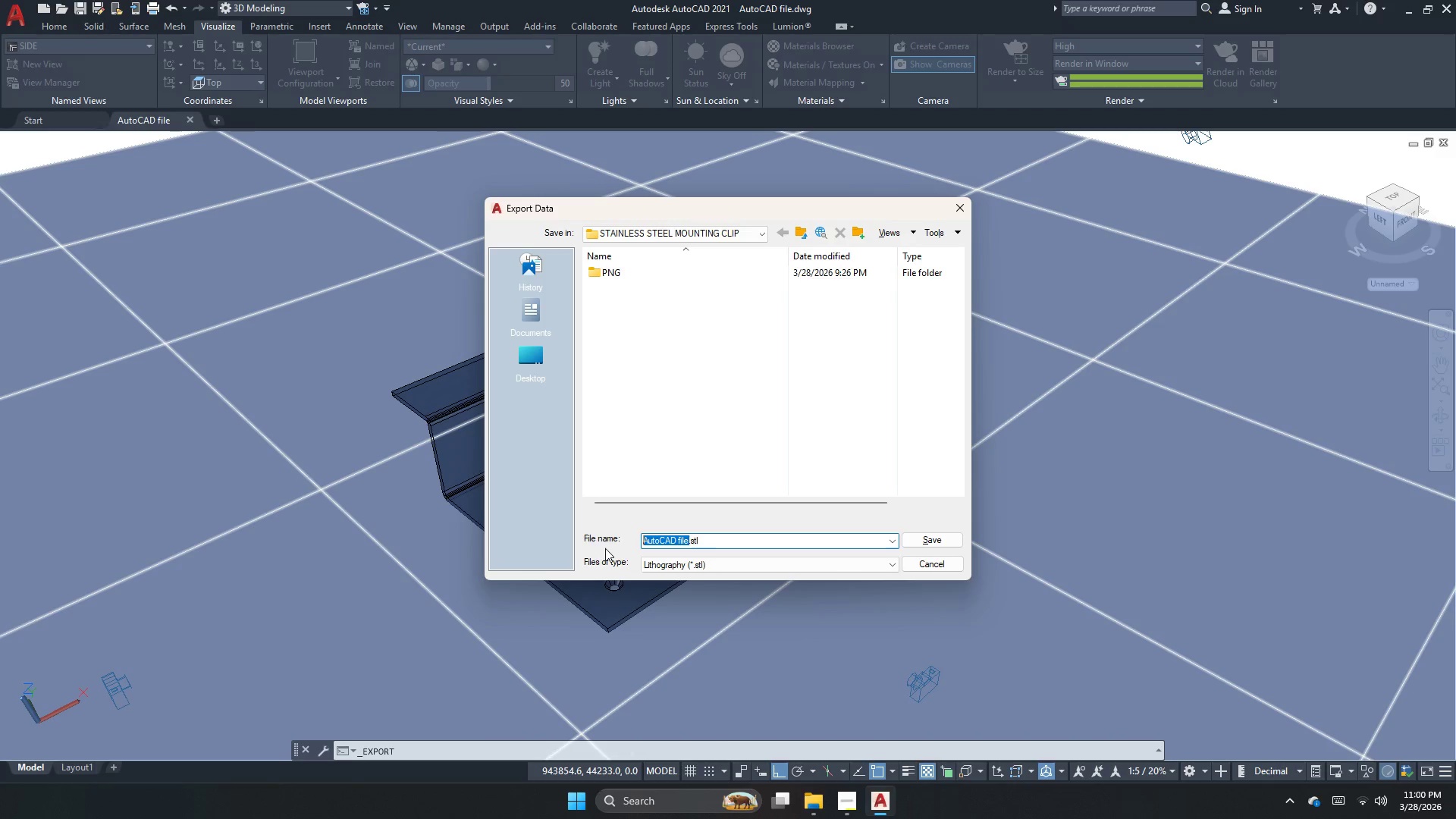 
type(3d)
 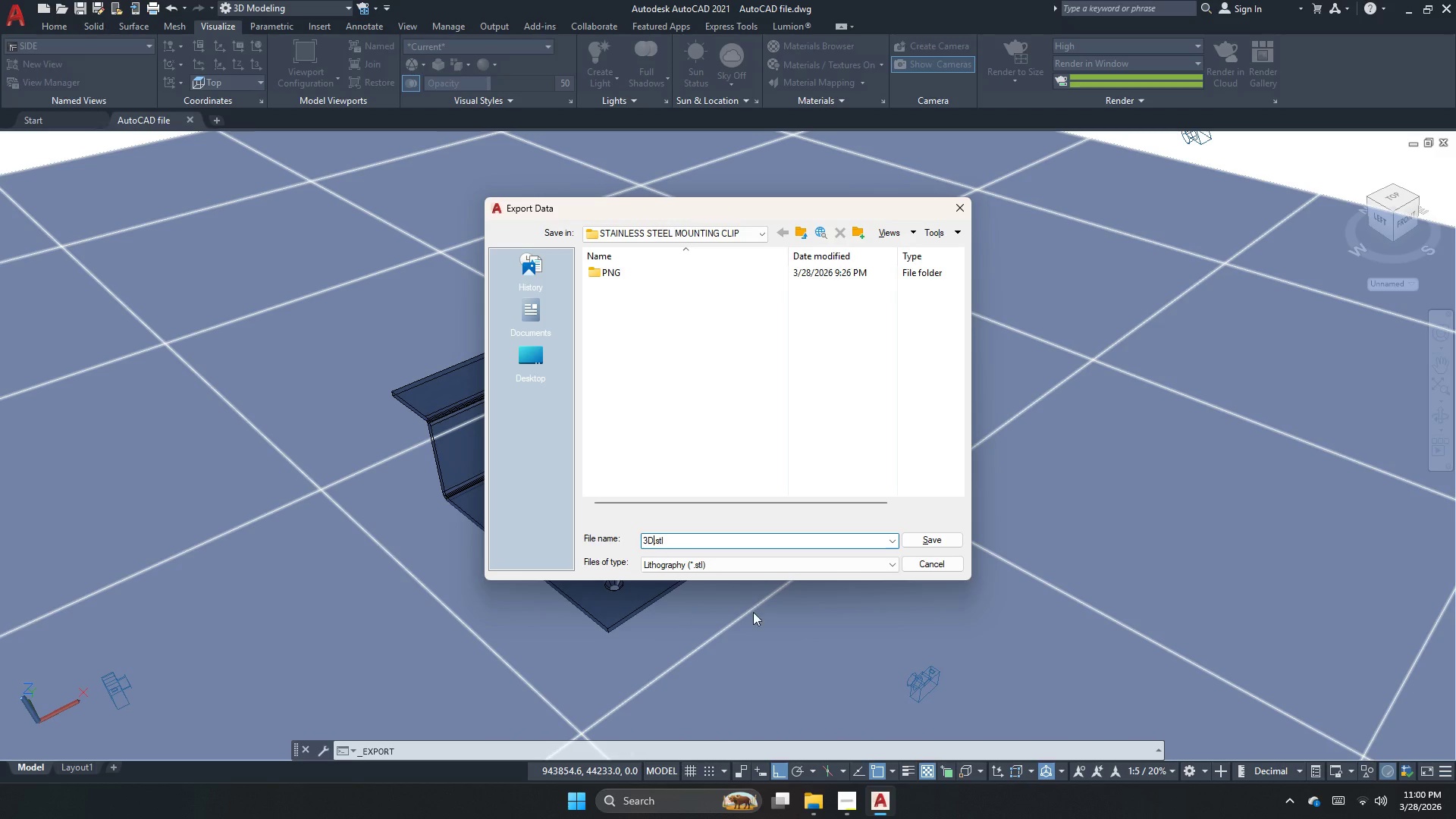 
mouse_move([933, 551])
 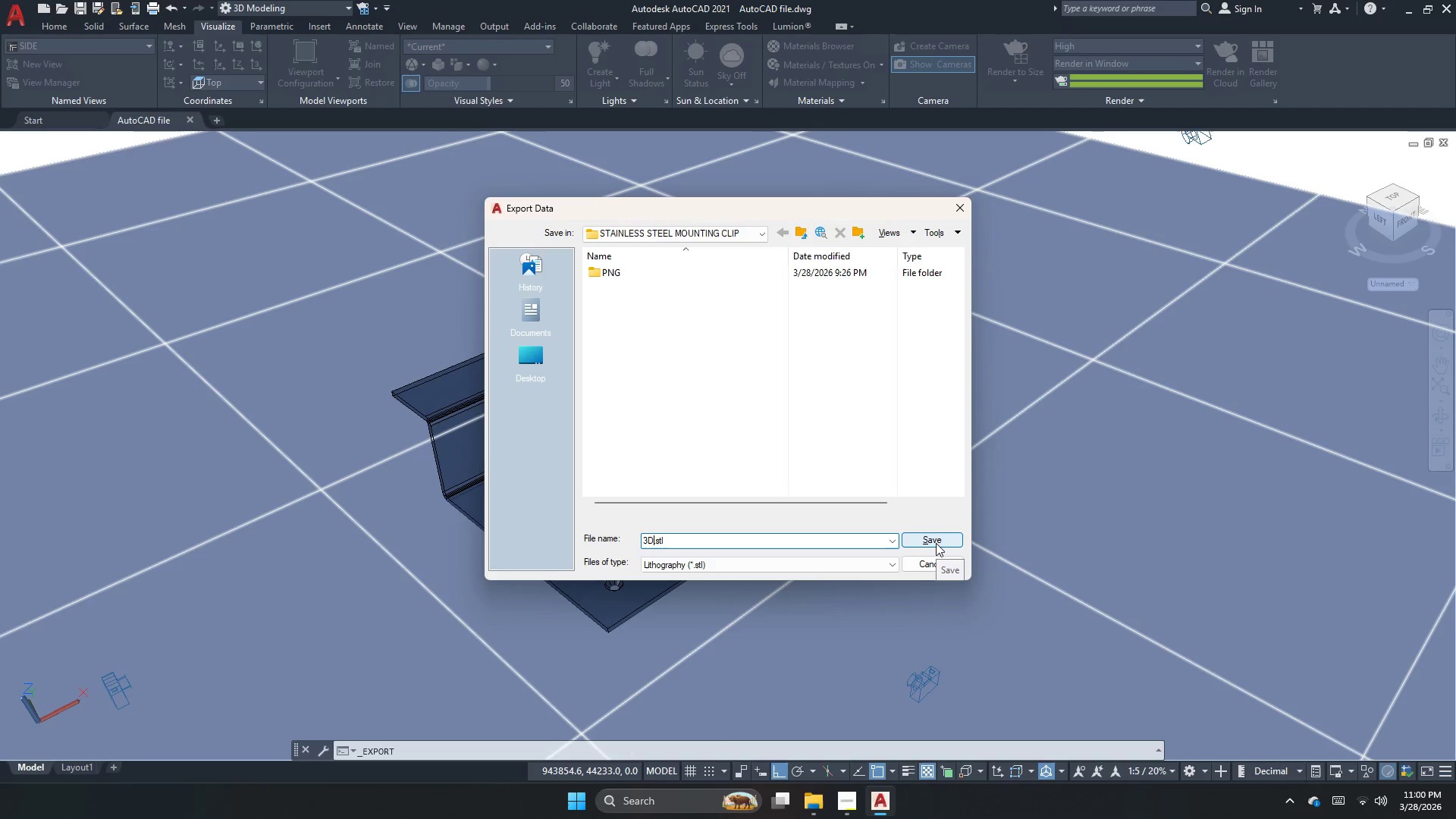 
left_click([936, 543])
 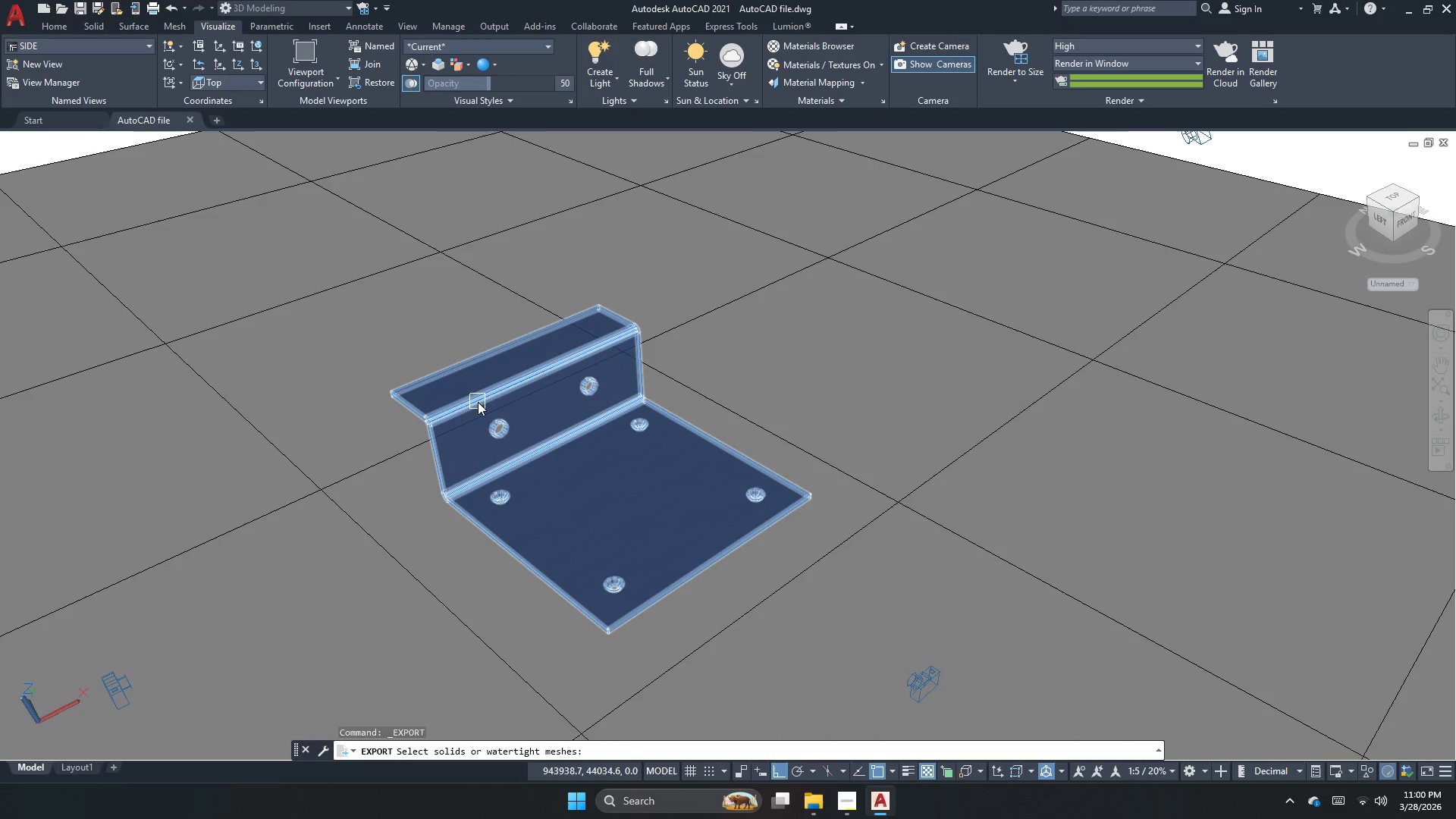 
left_click([479, 397])
 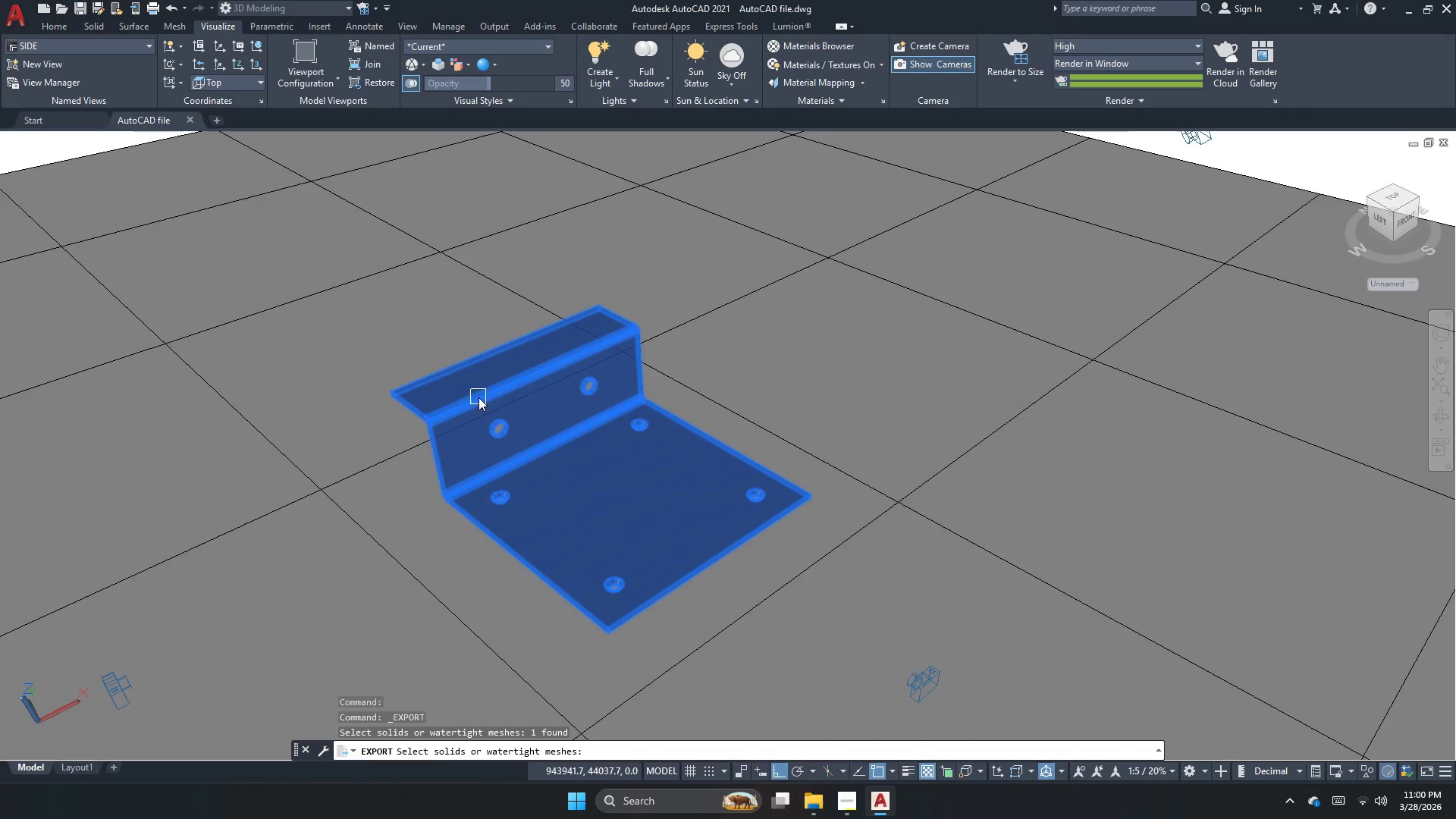 
key(Space)
 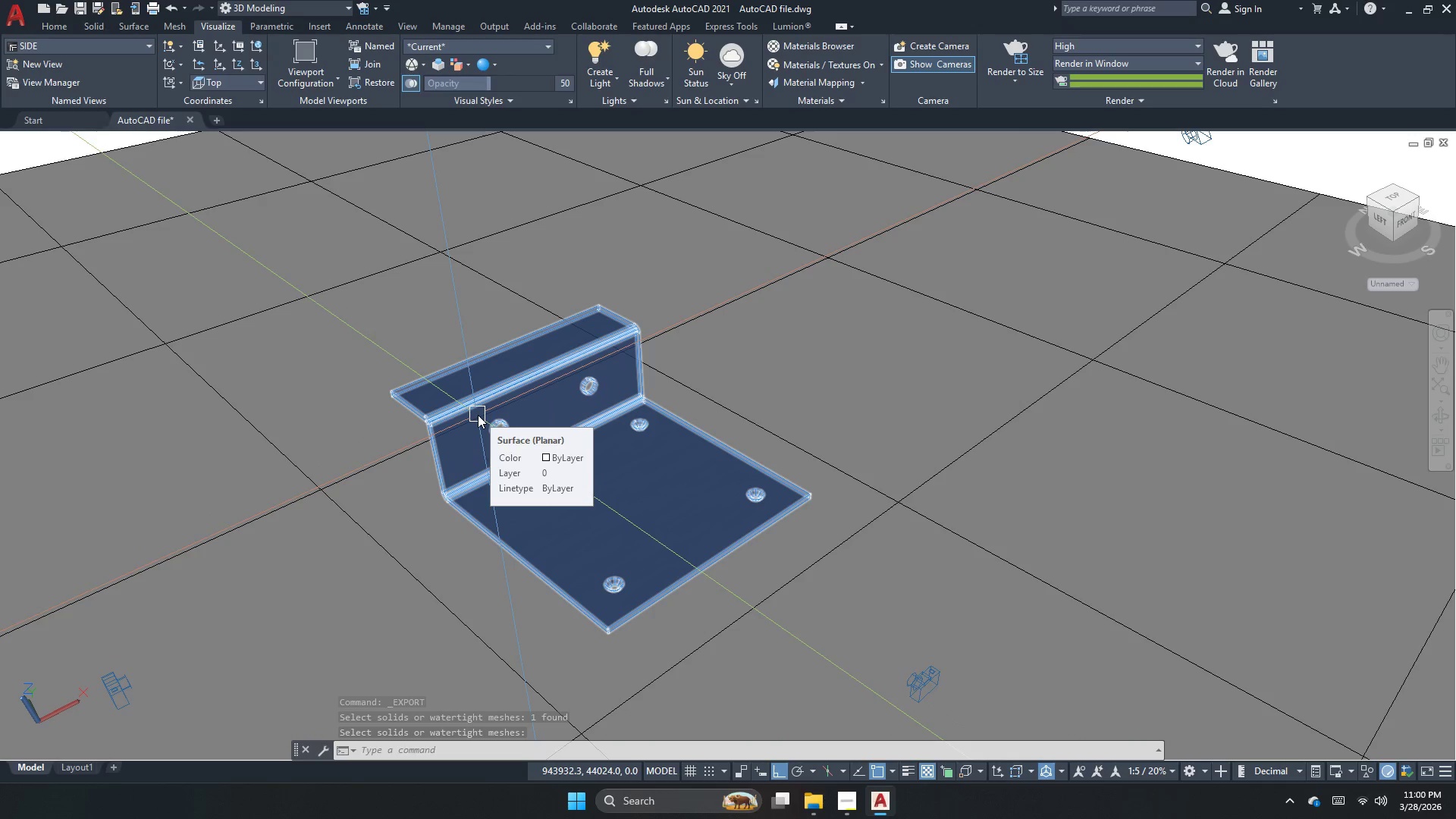 
wait(6.47)
 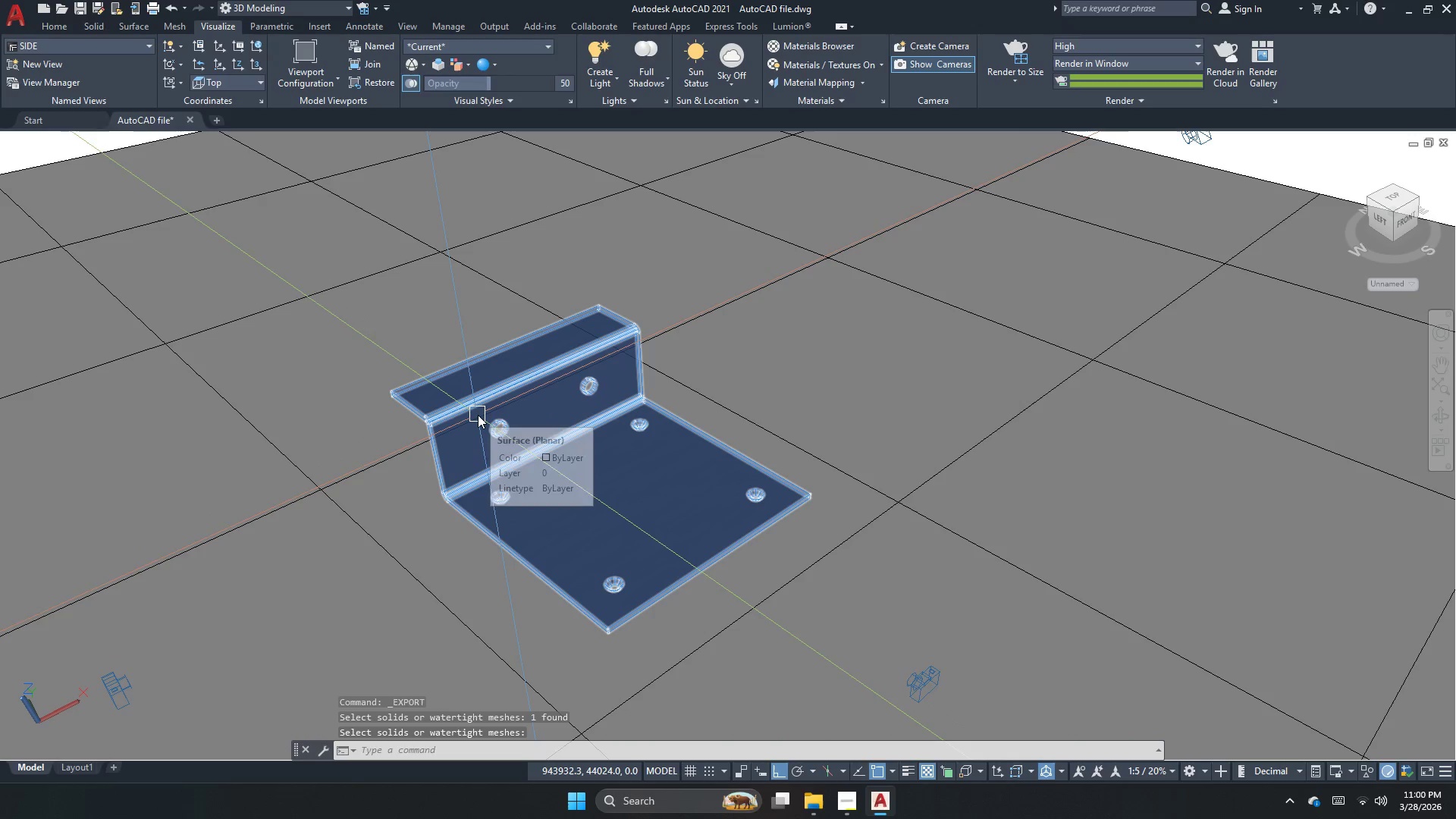 
left_click([814, 811])
 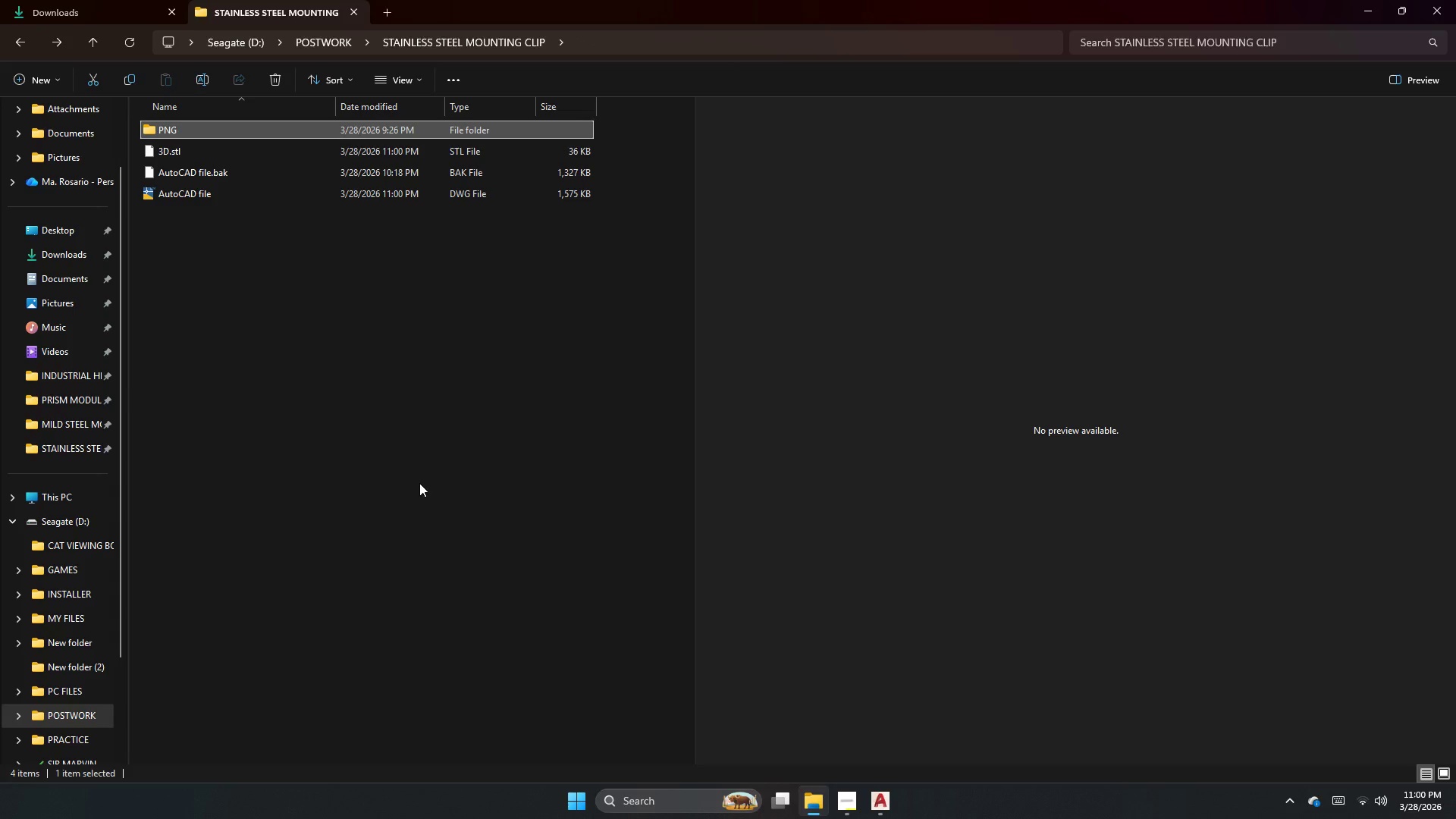 
left_click_drag(start_coordinate=[209, 152], to_coordinate=[196, 148])
 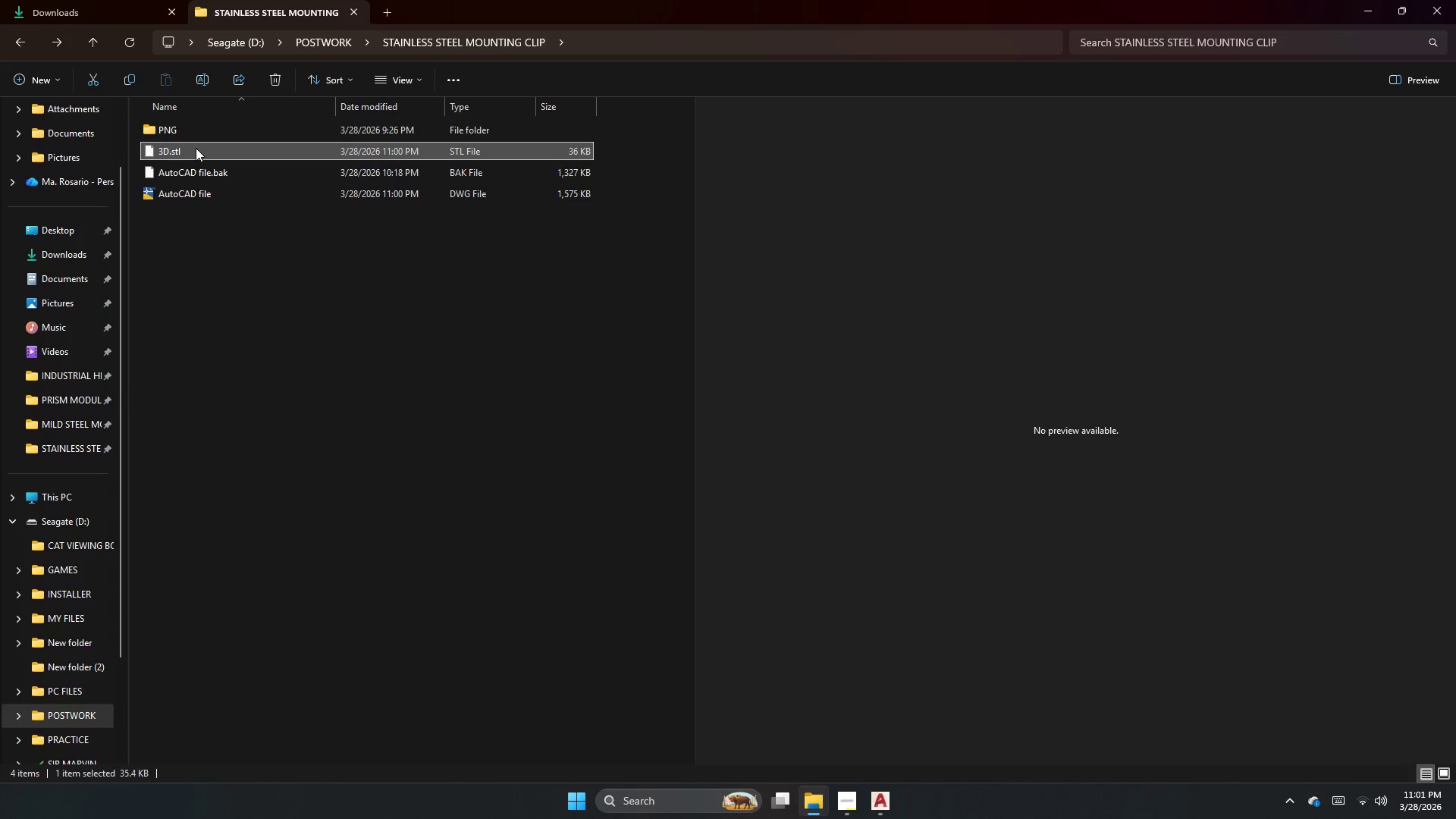 
double_click([196, 148])
 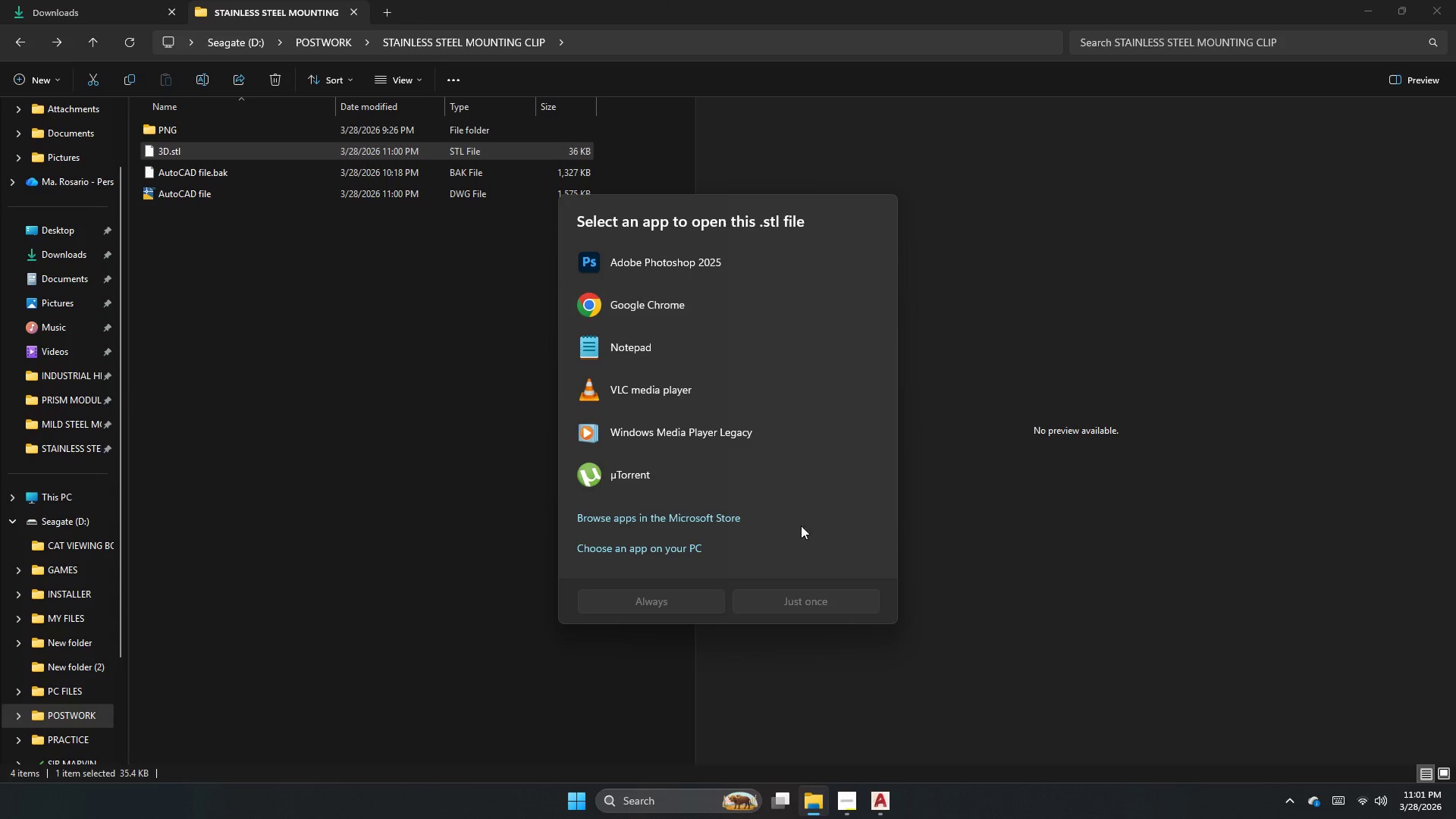 
key(Escape)
 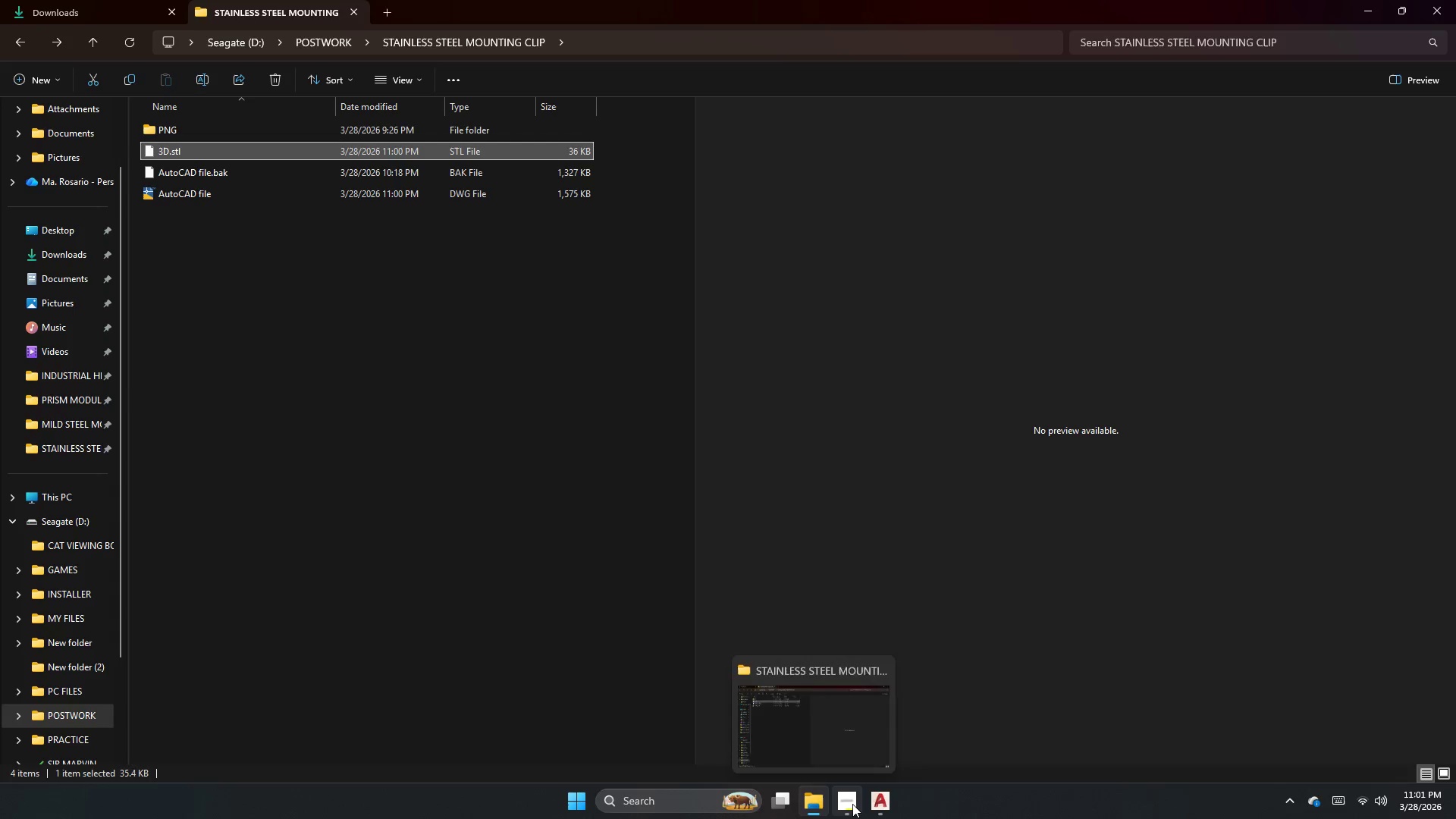 
left_click([852, 805])
 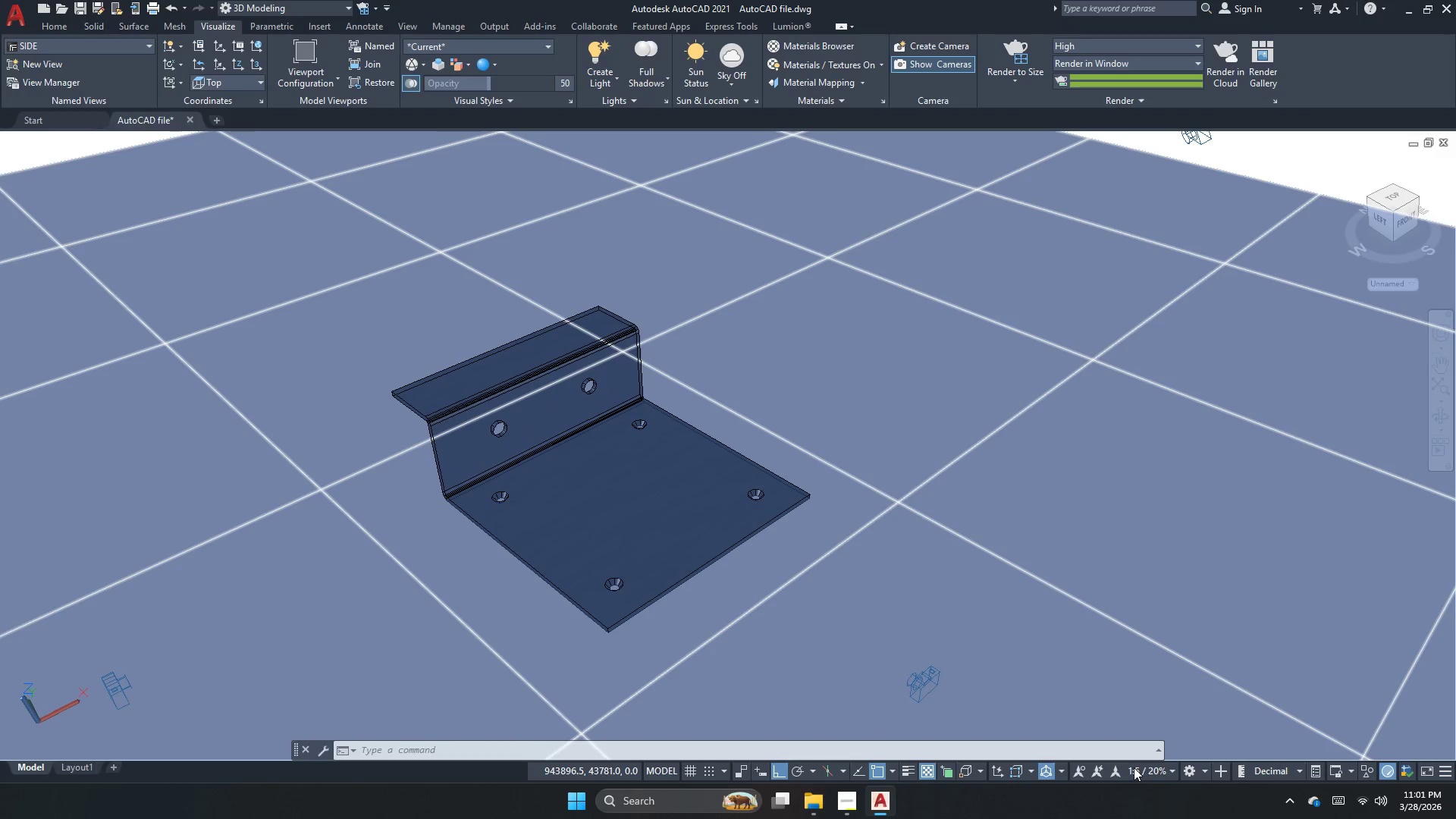 
left_click([1156, 752])
 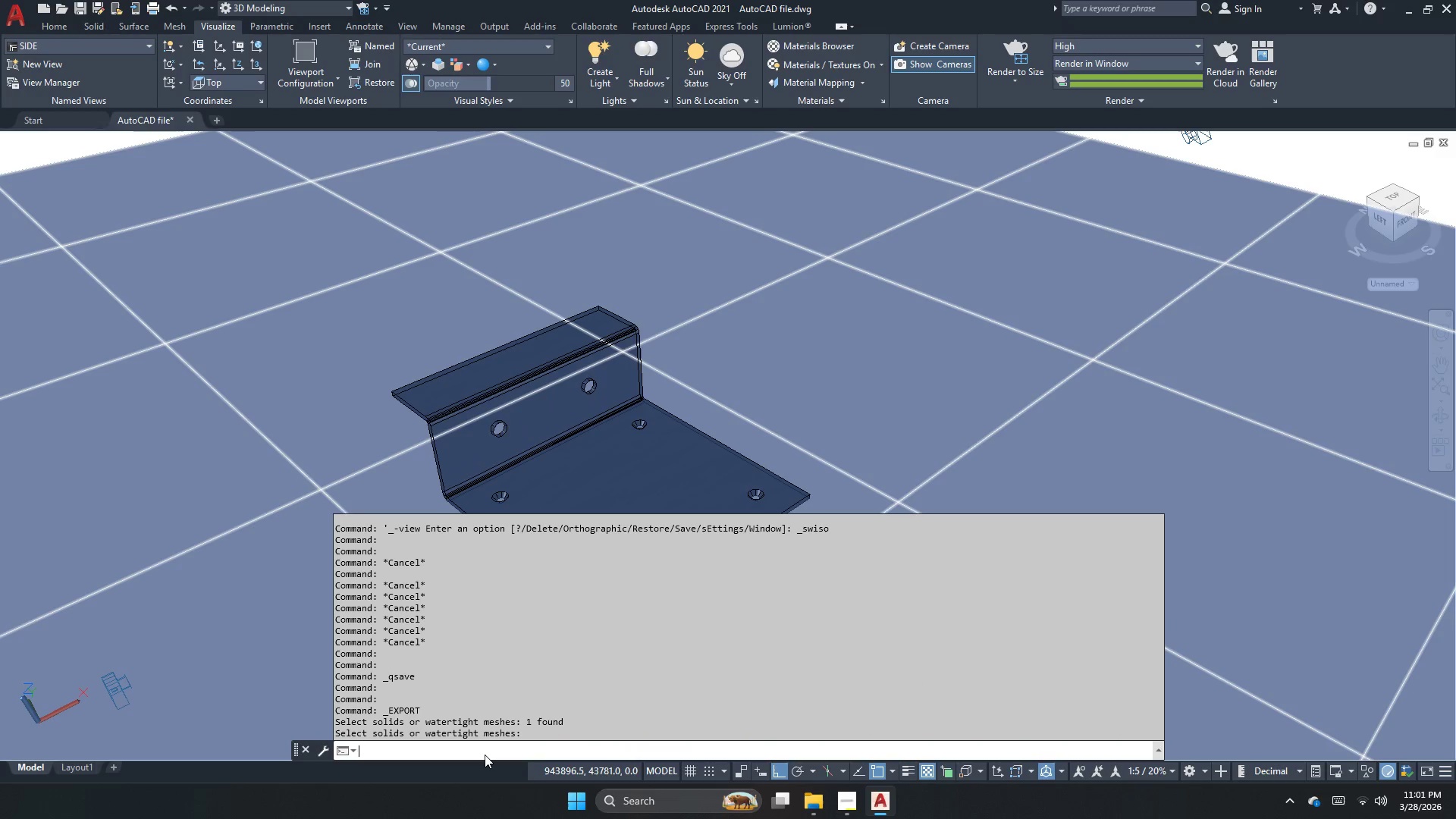 
wait(6.14)
 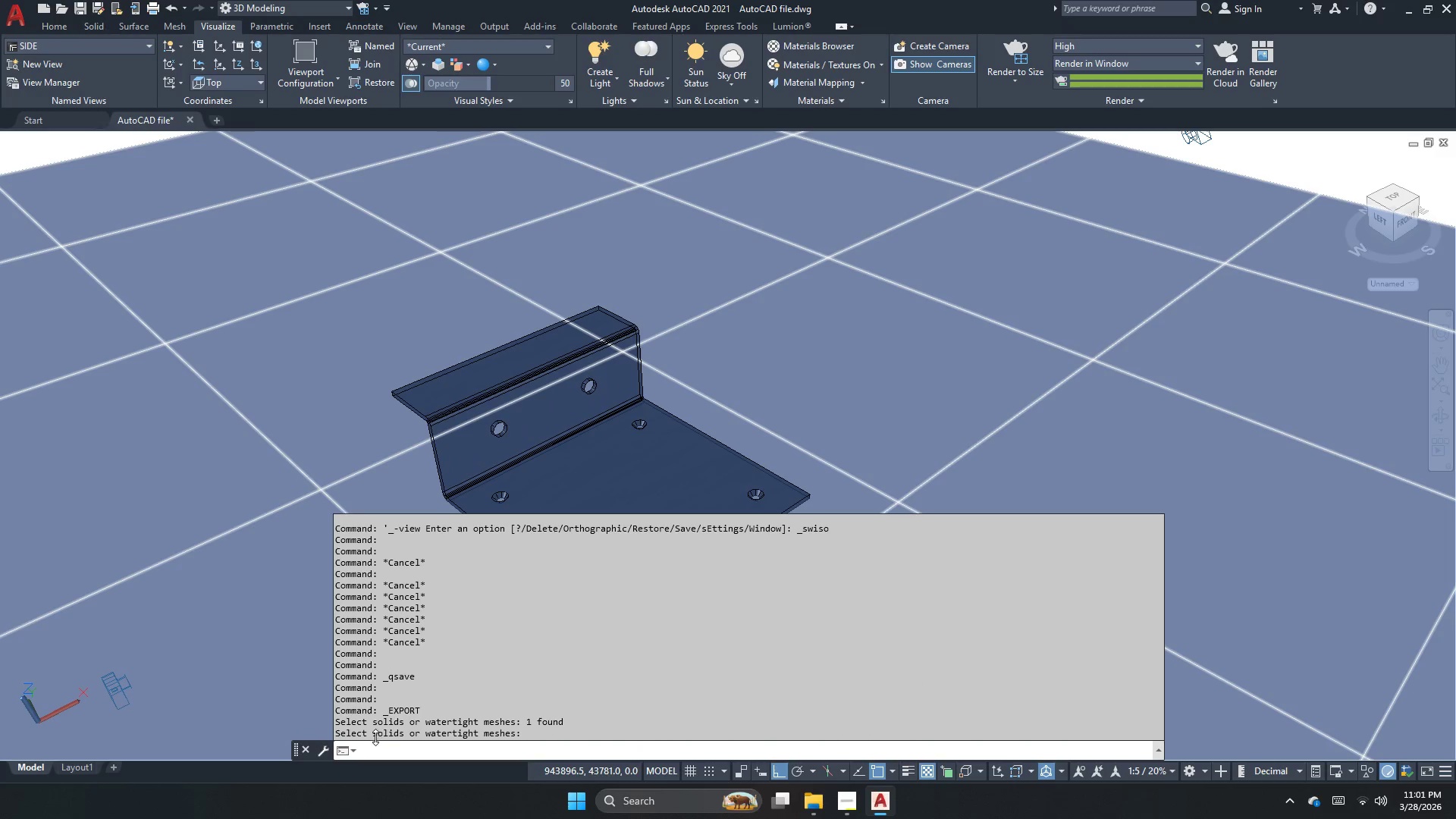 
left_click([249, 281])
 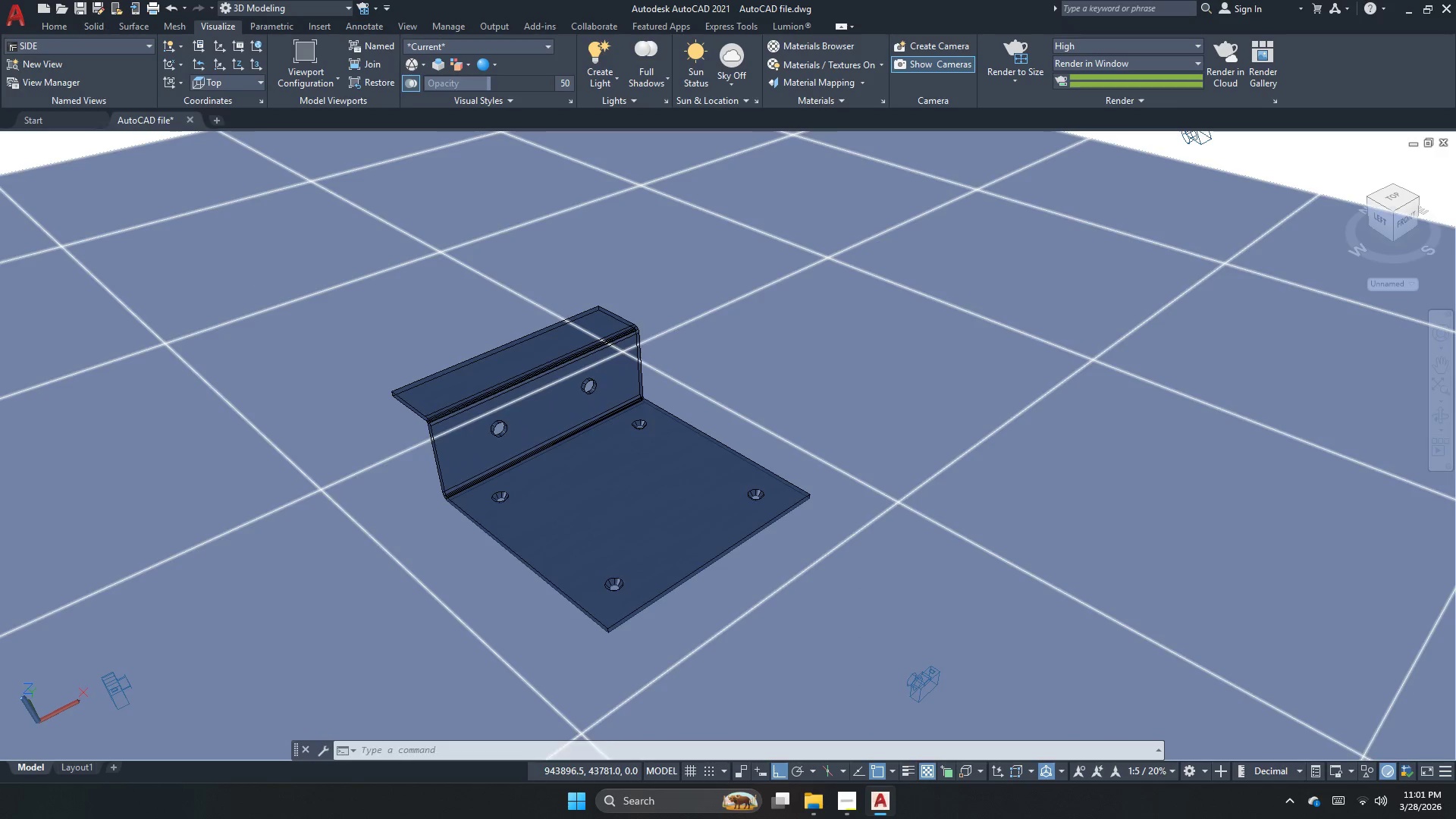 
key(Escape)
 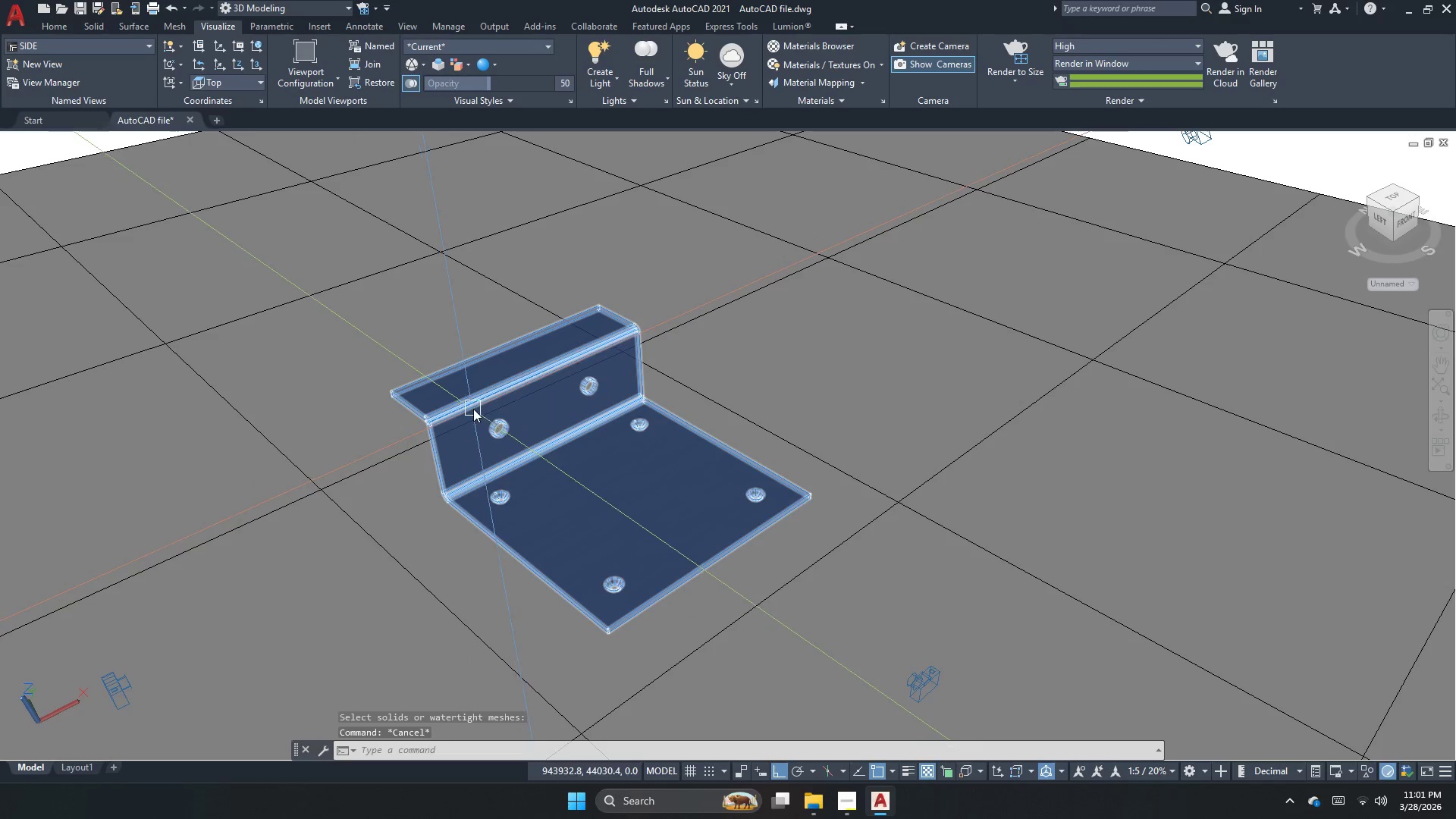 
left_click([473, 409])
 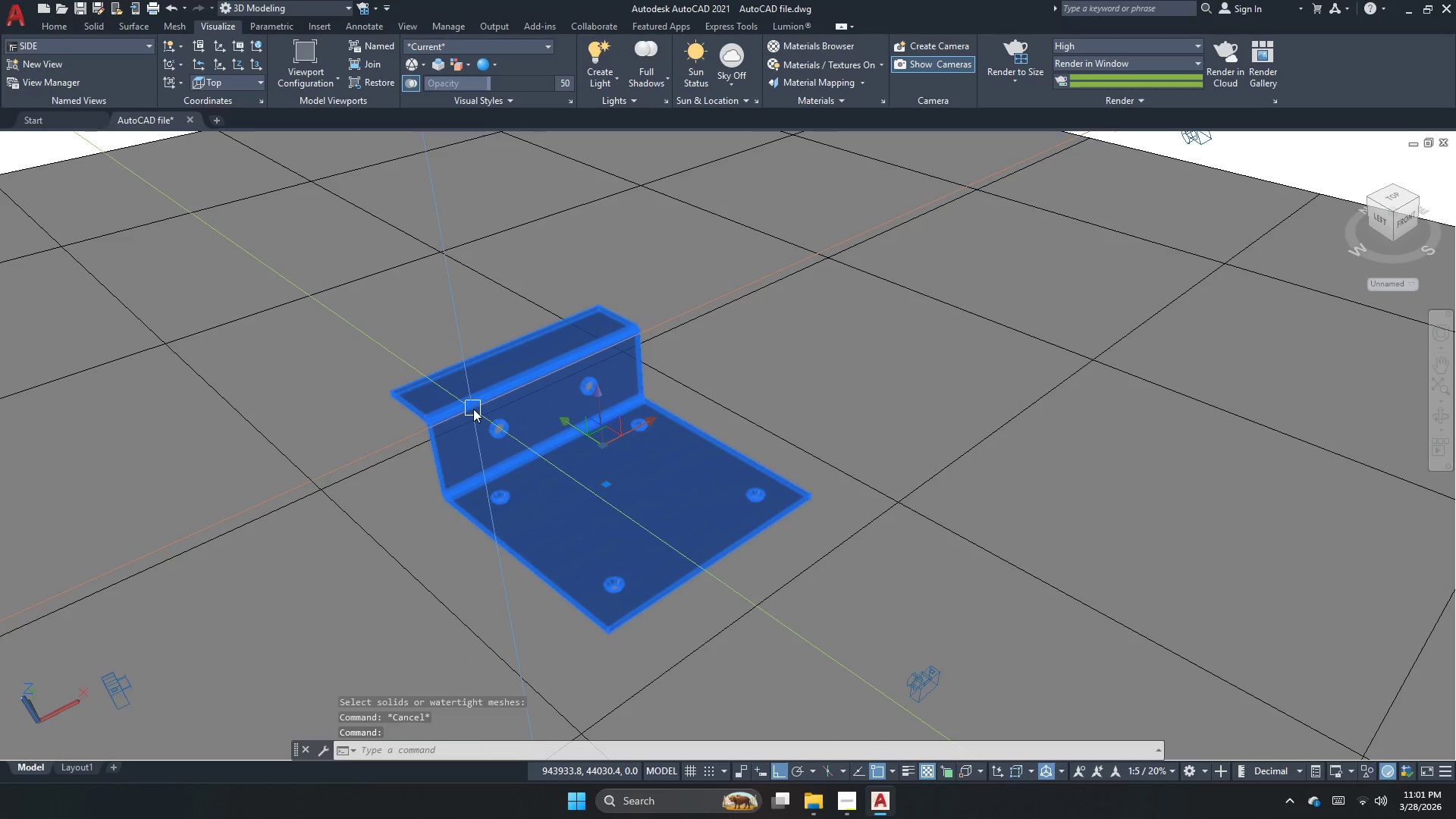 
key(Escape)
 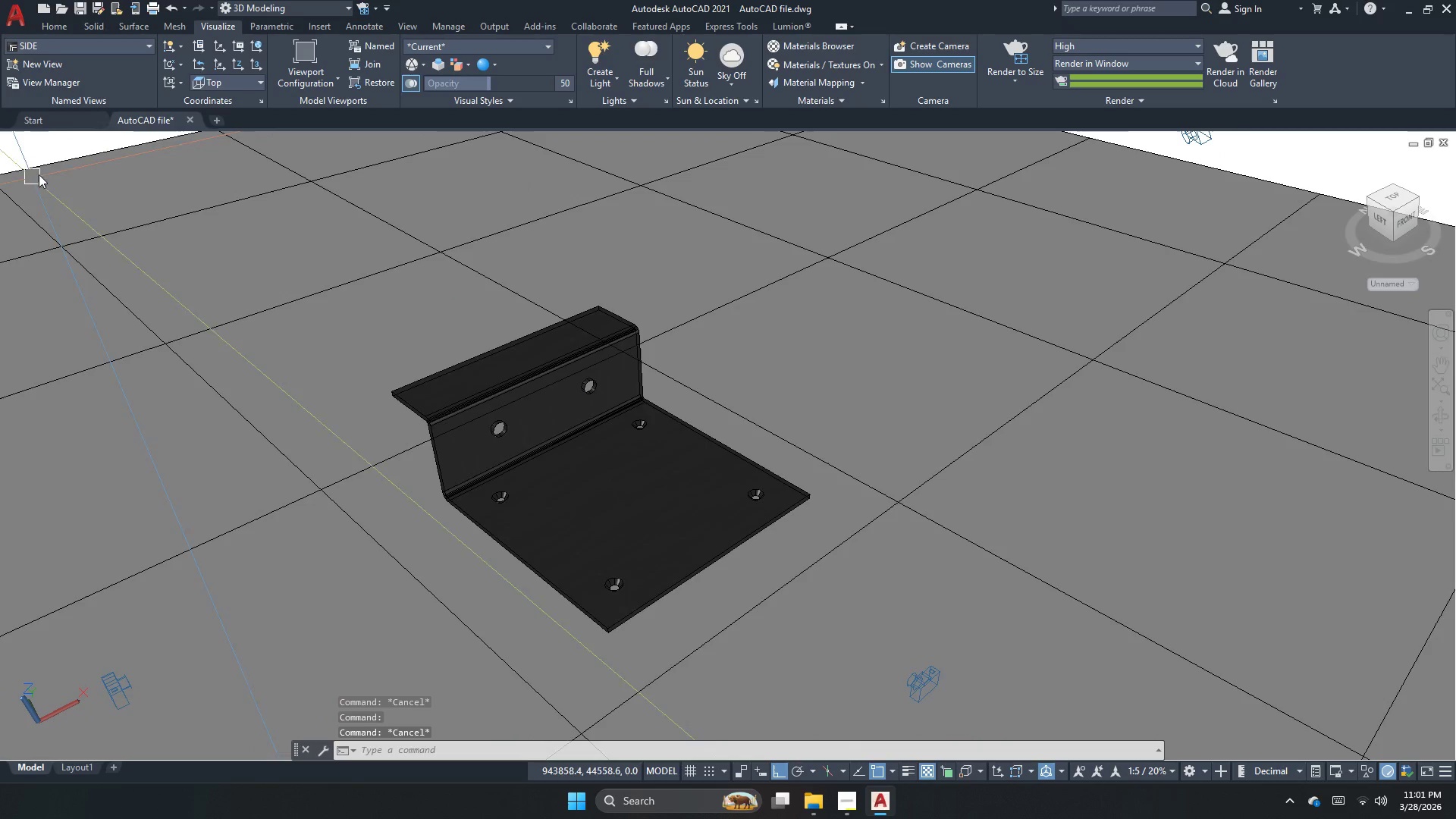 
scroll: coordinate [609, 351], scroll_direction: none, amount: 0.0
 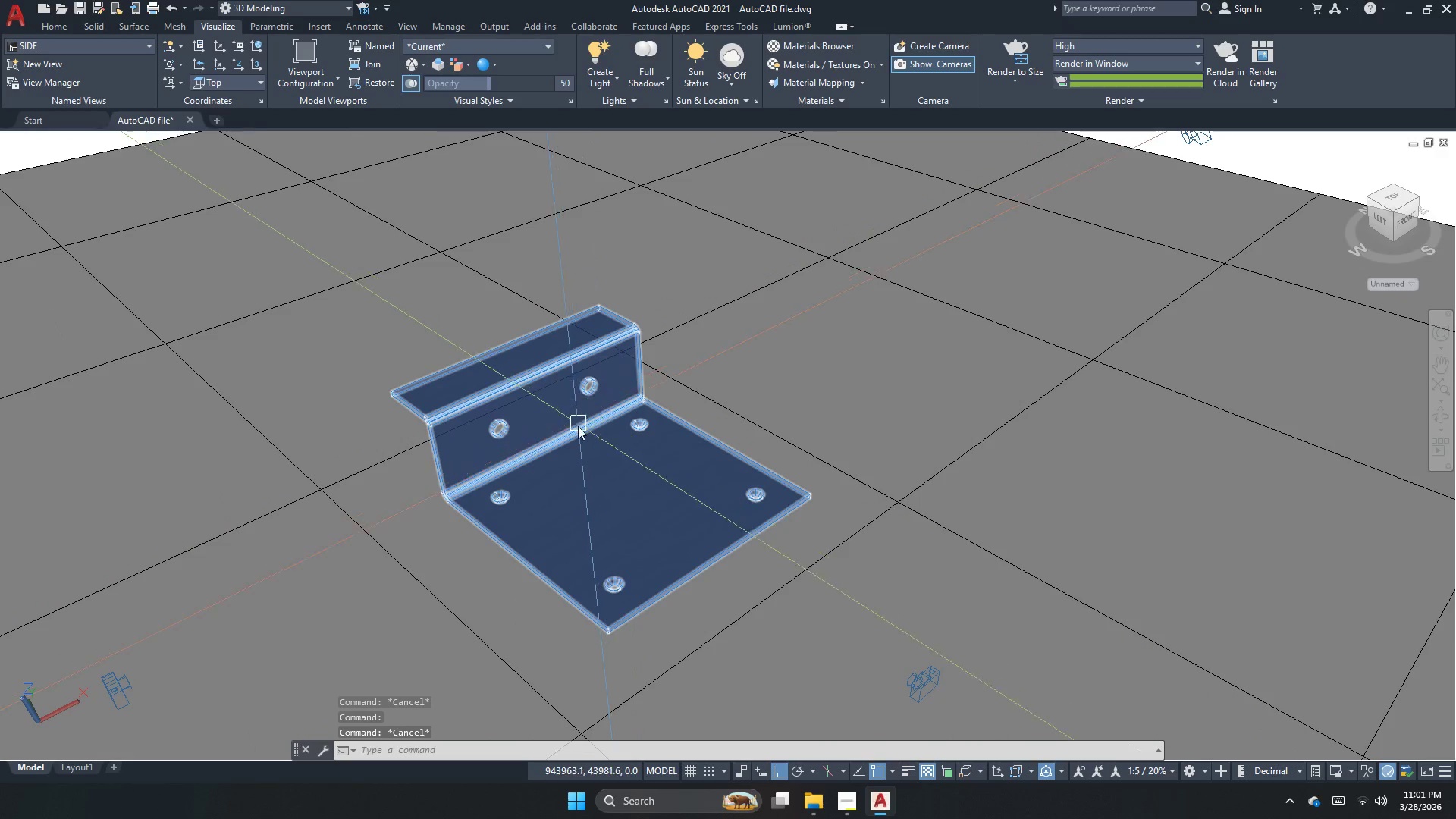 
scroll: coordinate [593, 427], scroll_direction: down, amount: 4.0
 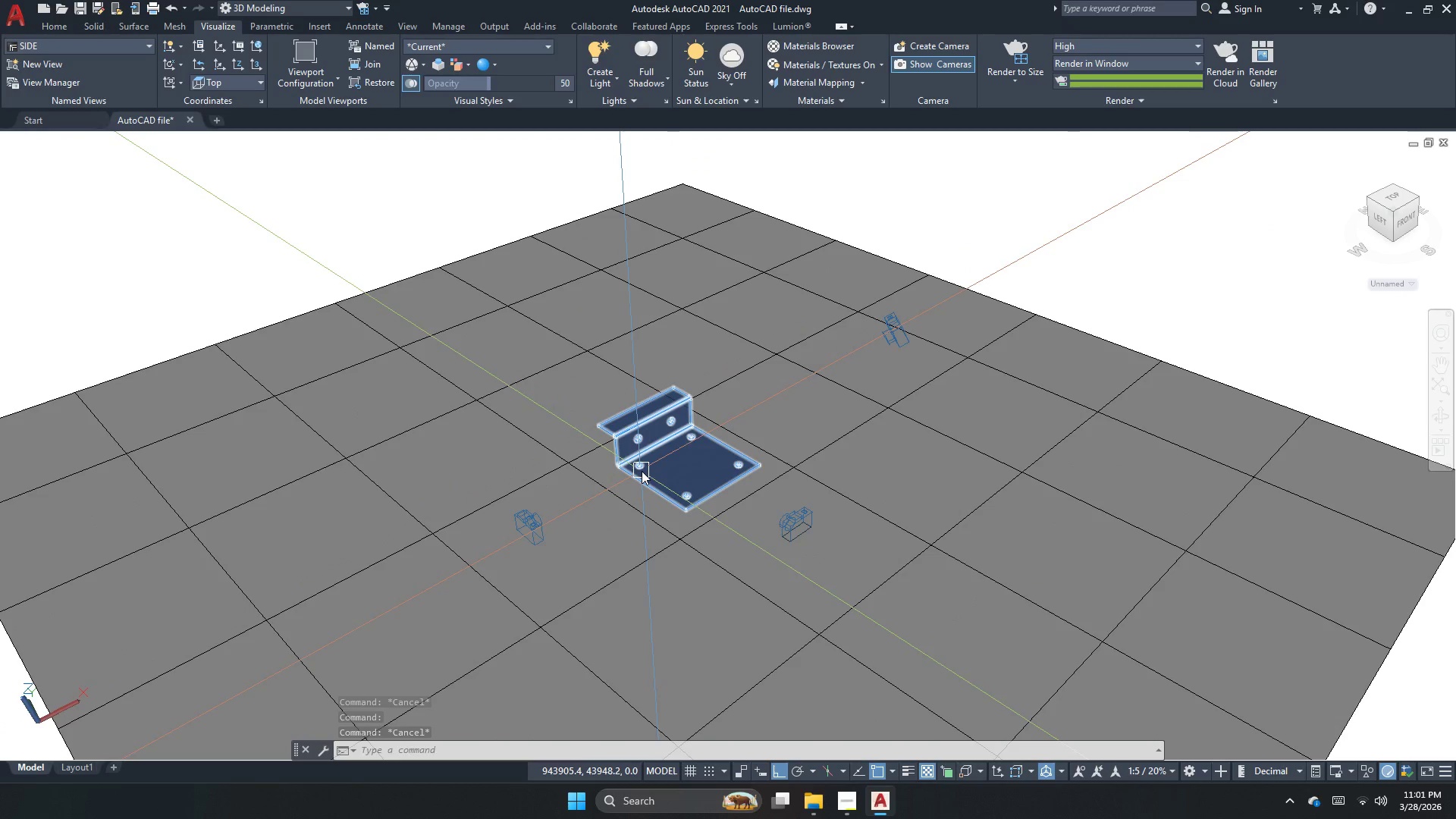 
double_click([642, 471])
 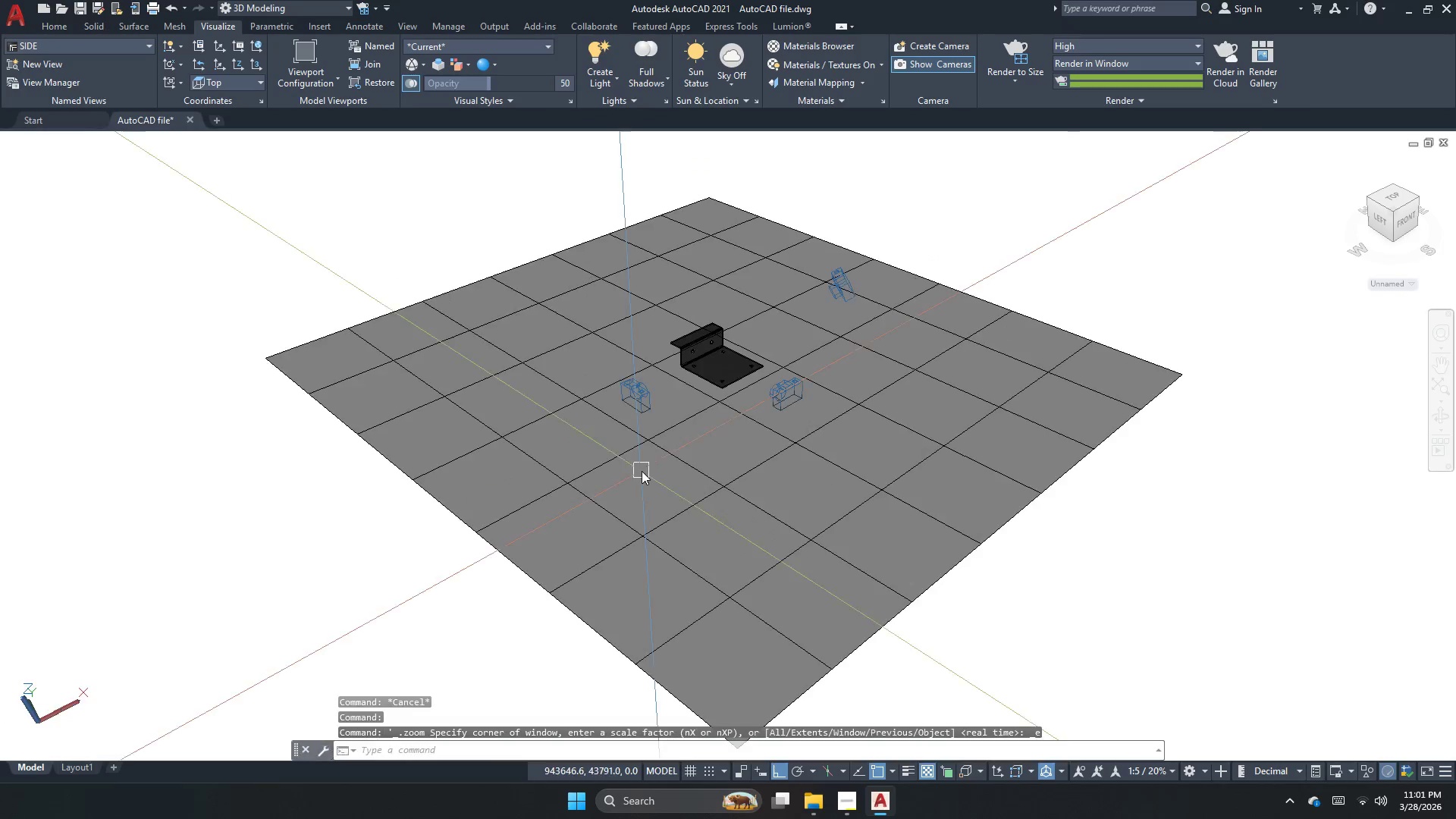 
triple_click([642, 471])
 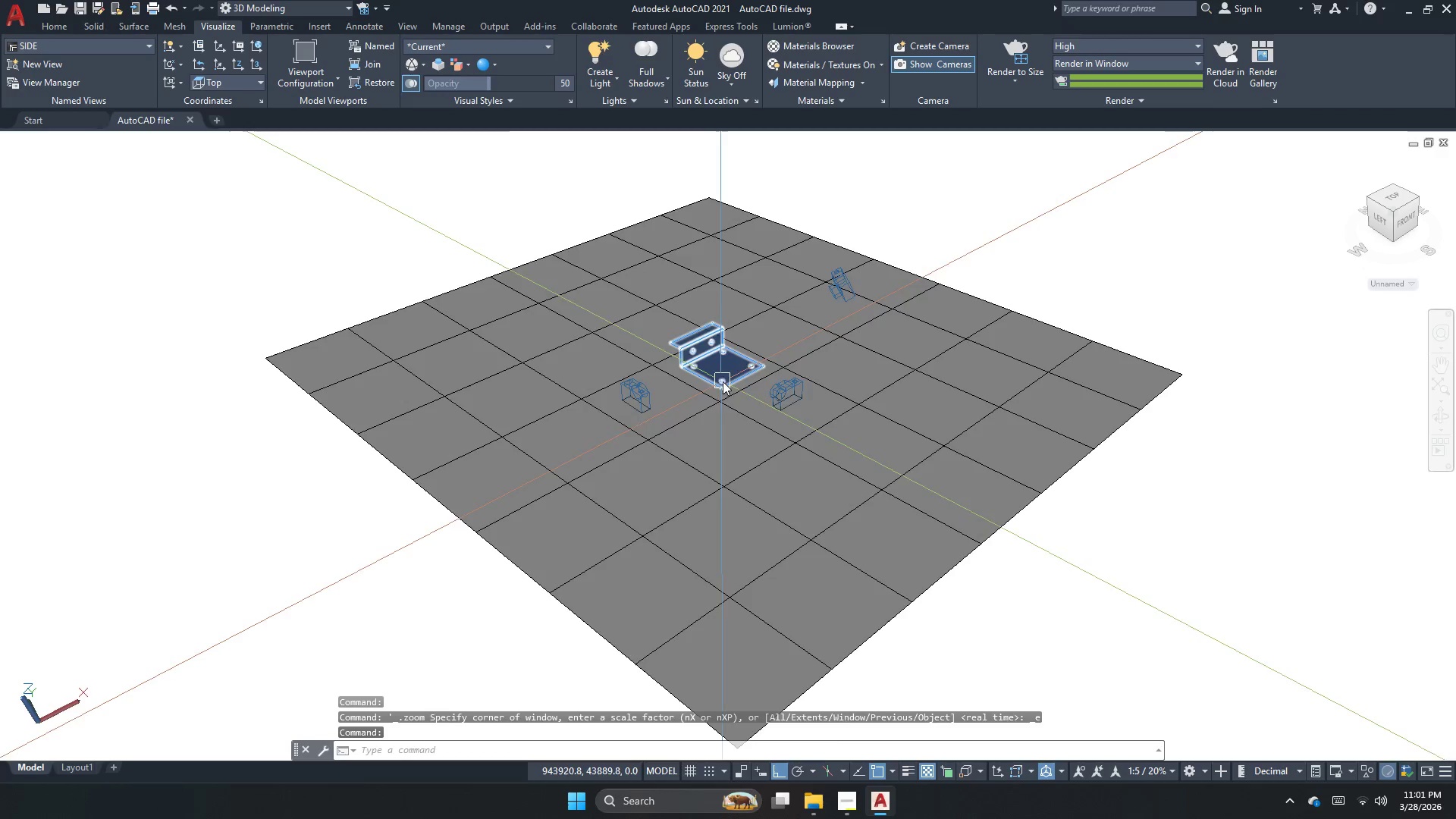 
scroll: coordinate [745, 211], scroll_direction: up, amount: 10.0
 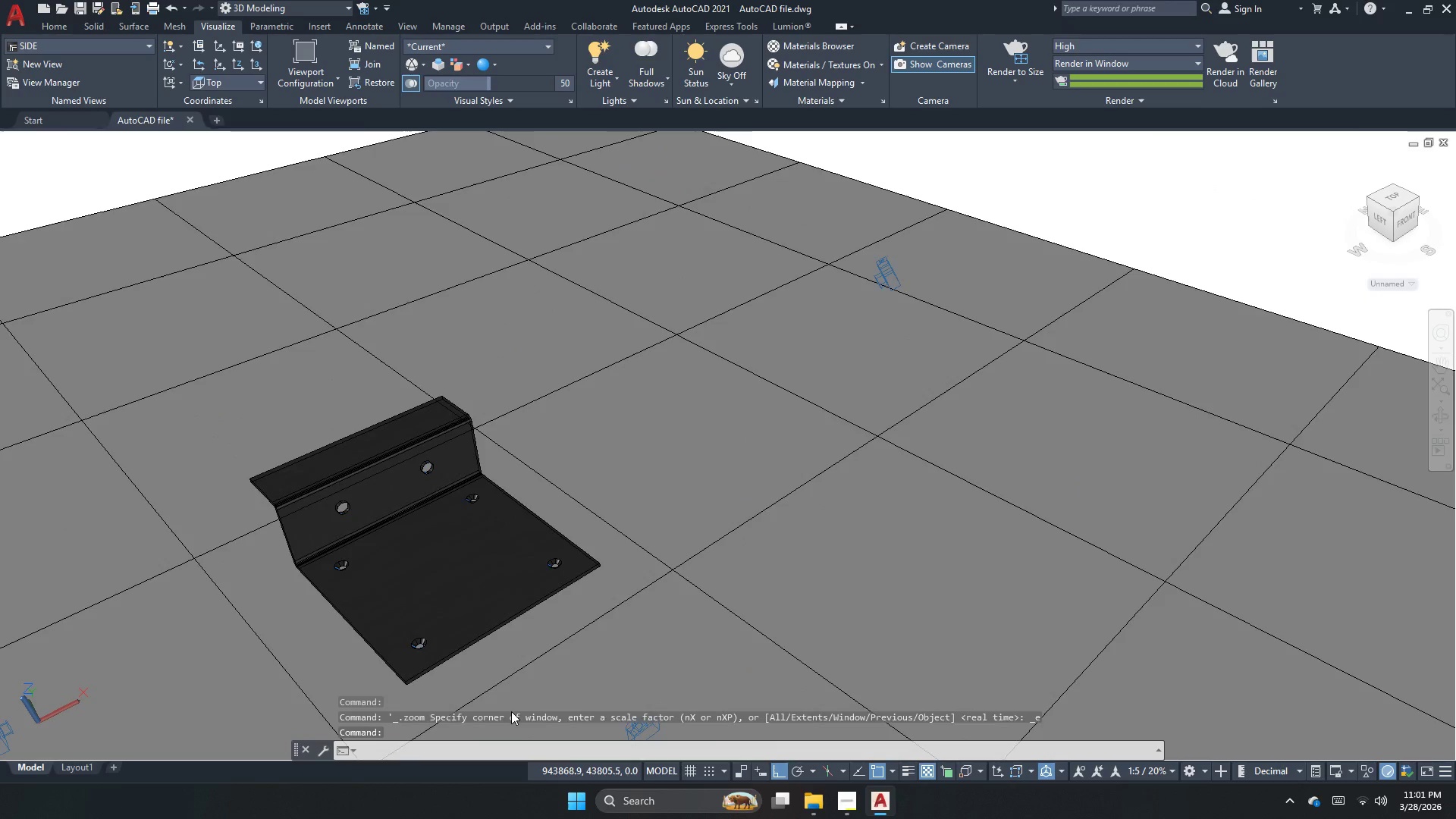 
key(Escape)
 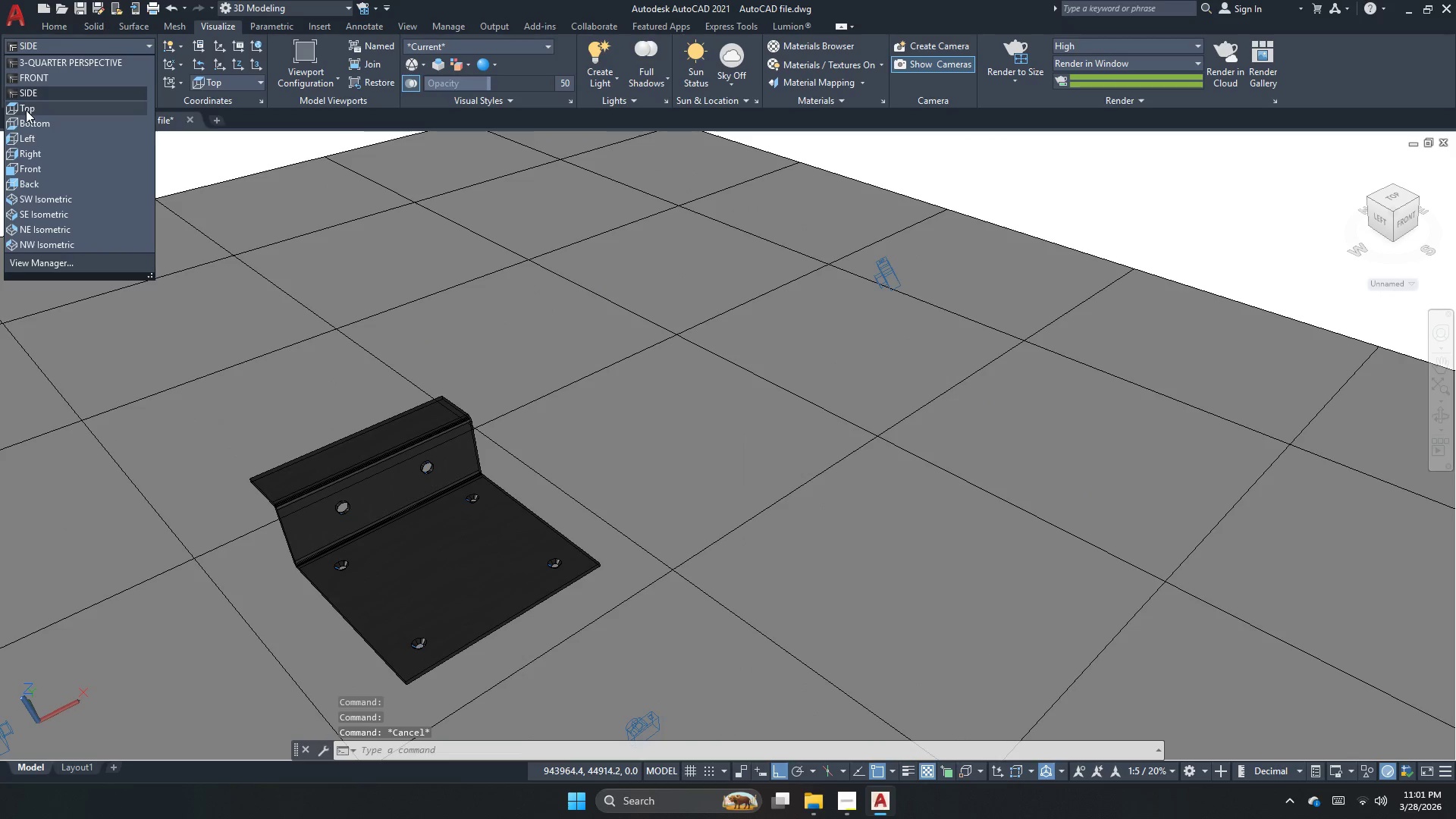 
left_click([45, 112])
 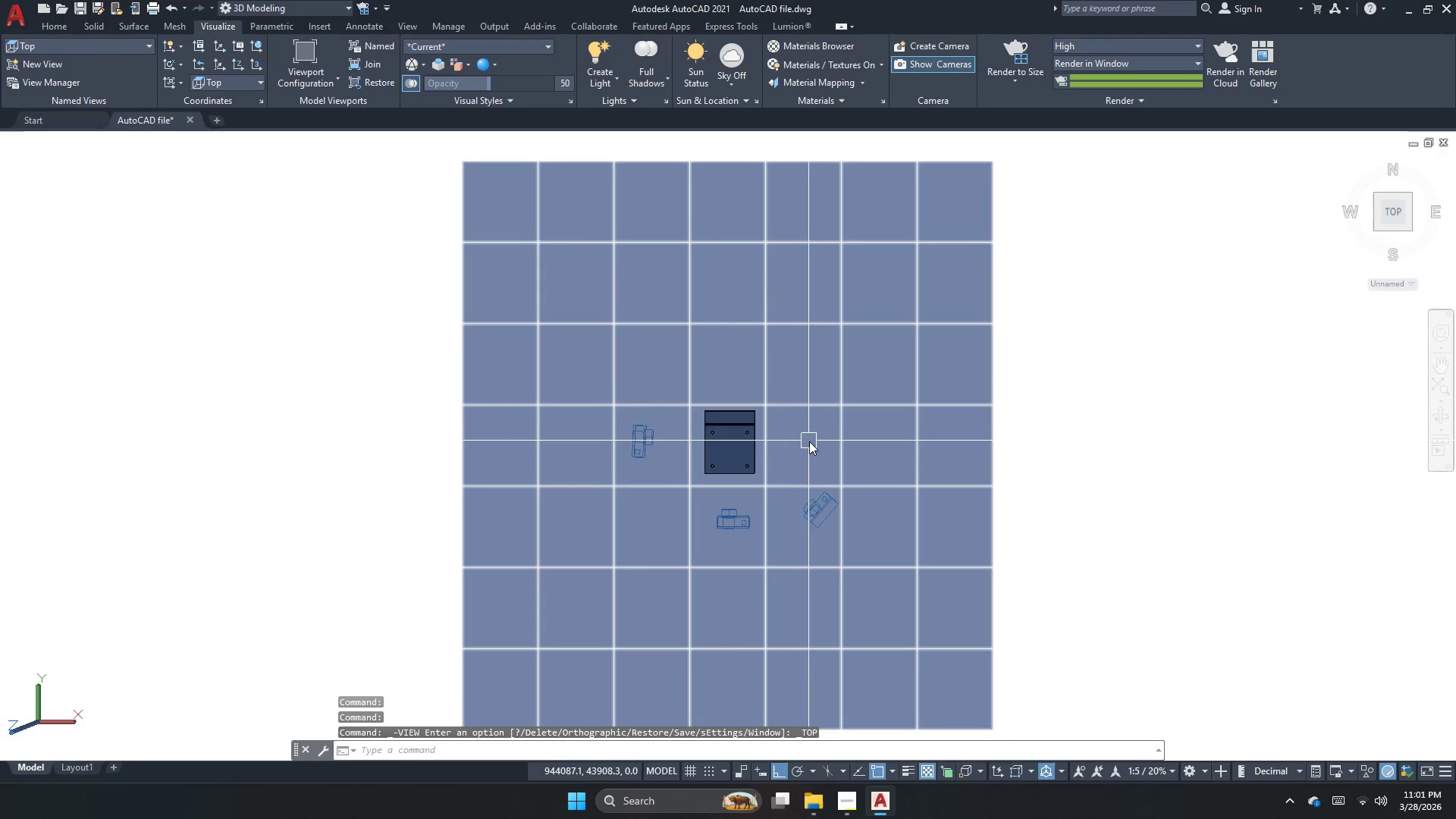 
scroll: coordinate [783, 412], scroll_direction: up, amount: 6.0
 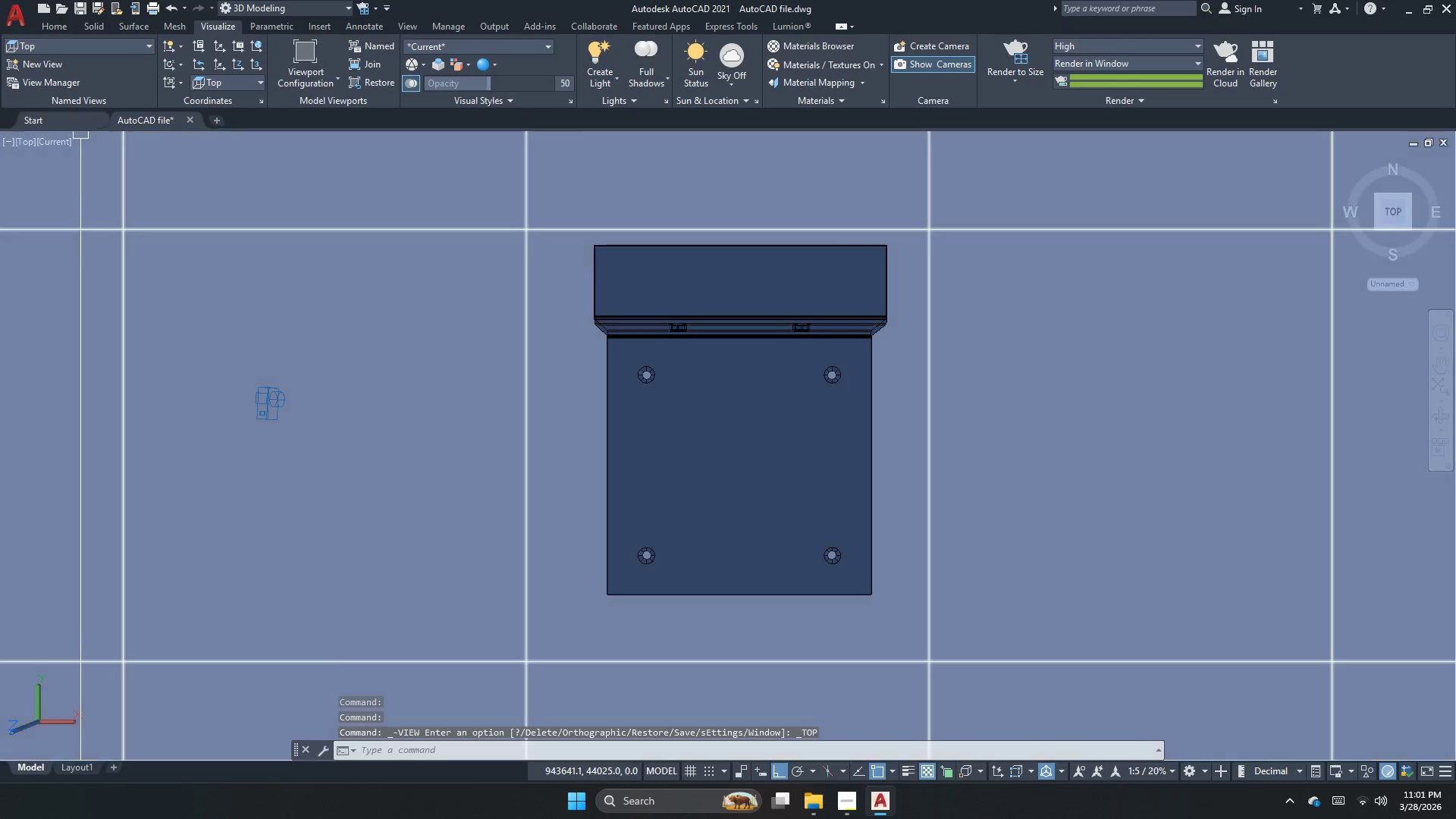 
left_click([30, 140])
 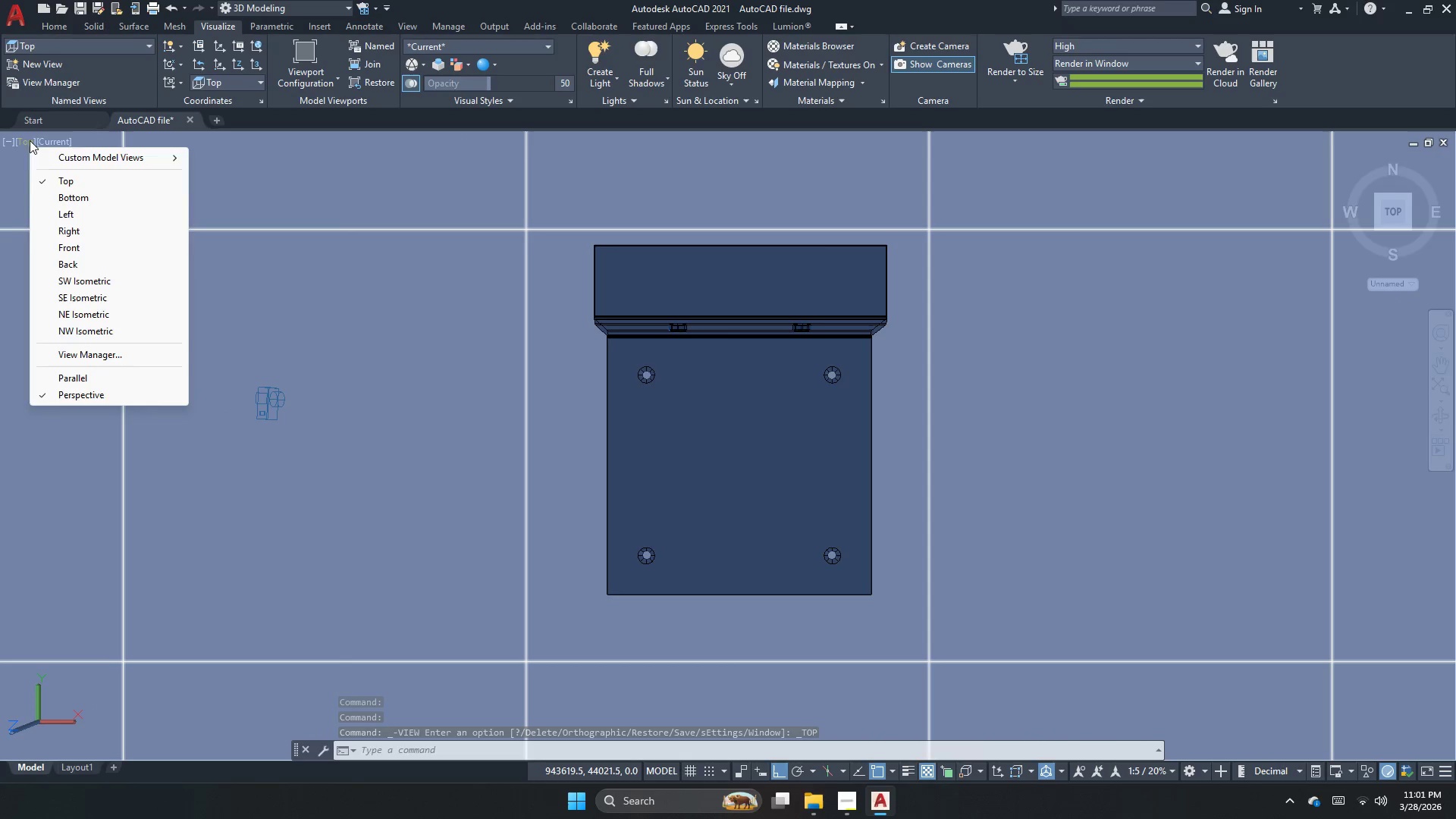 
key(Escape)
 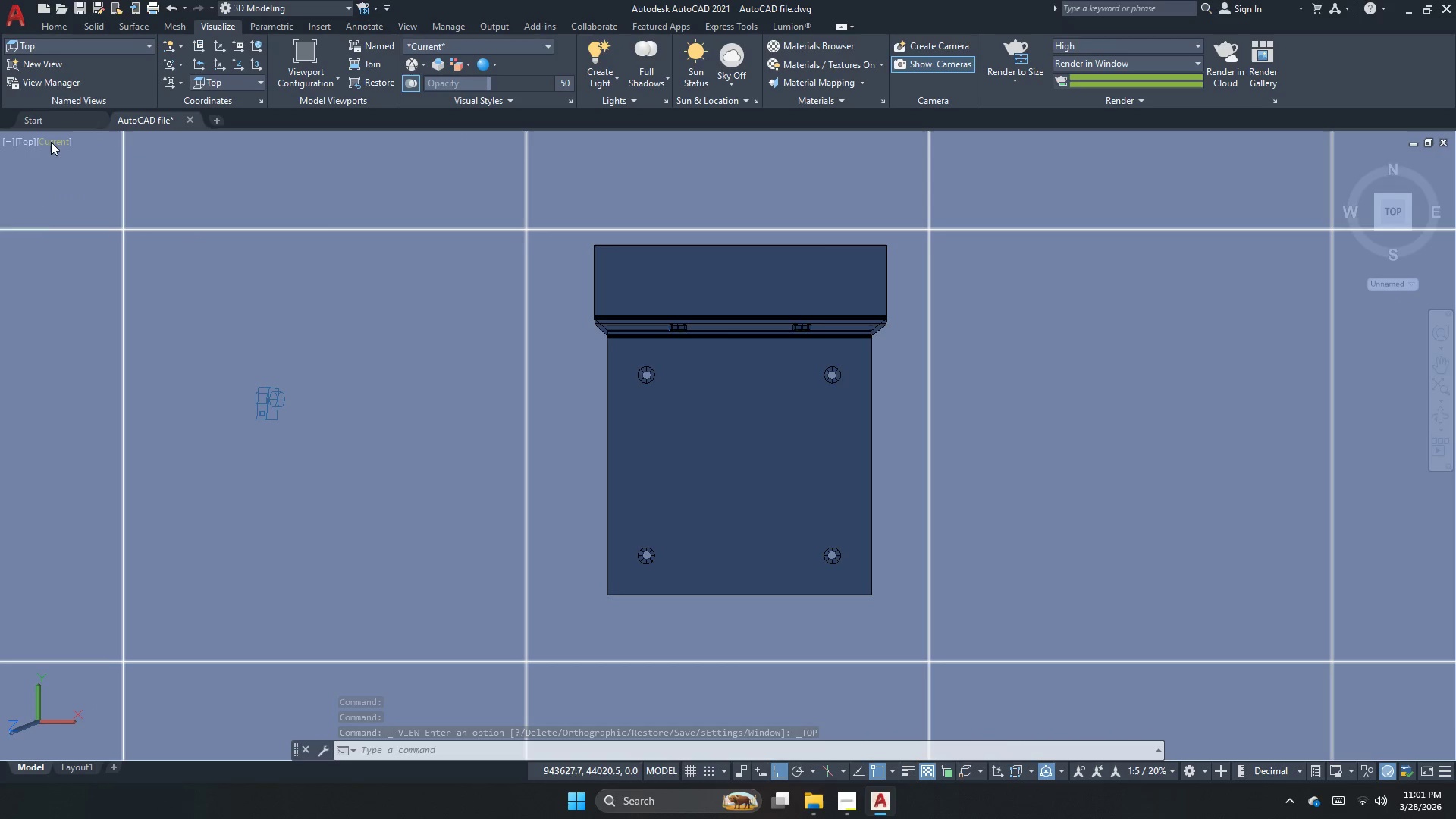 
left_click([51, 142])
 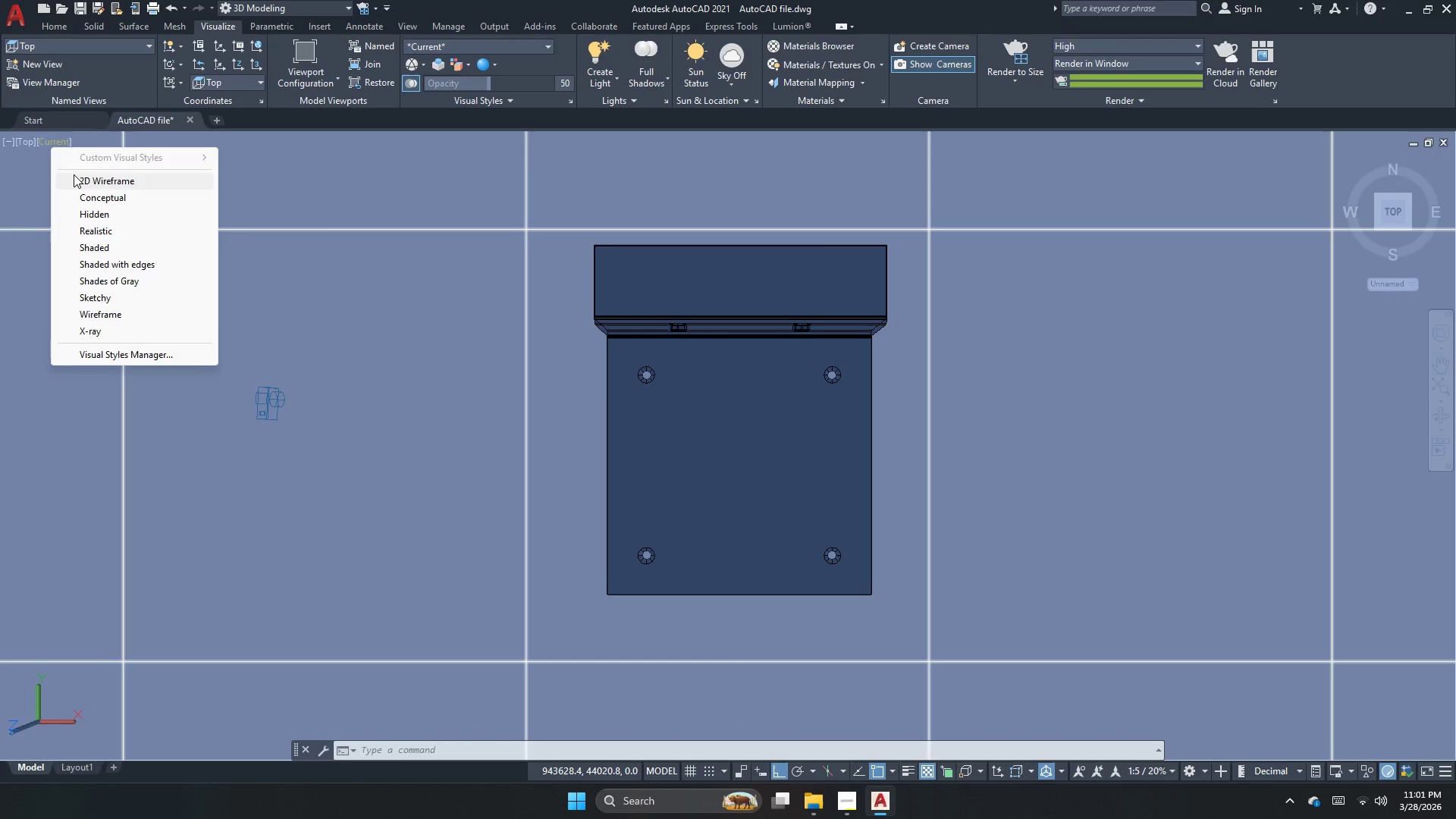 
key(Escape)
 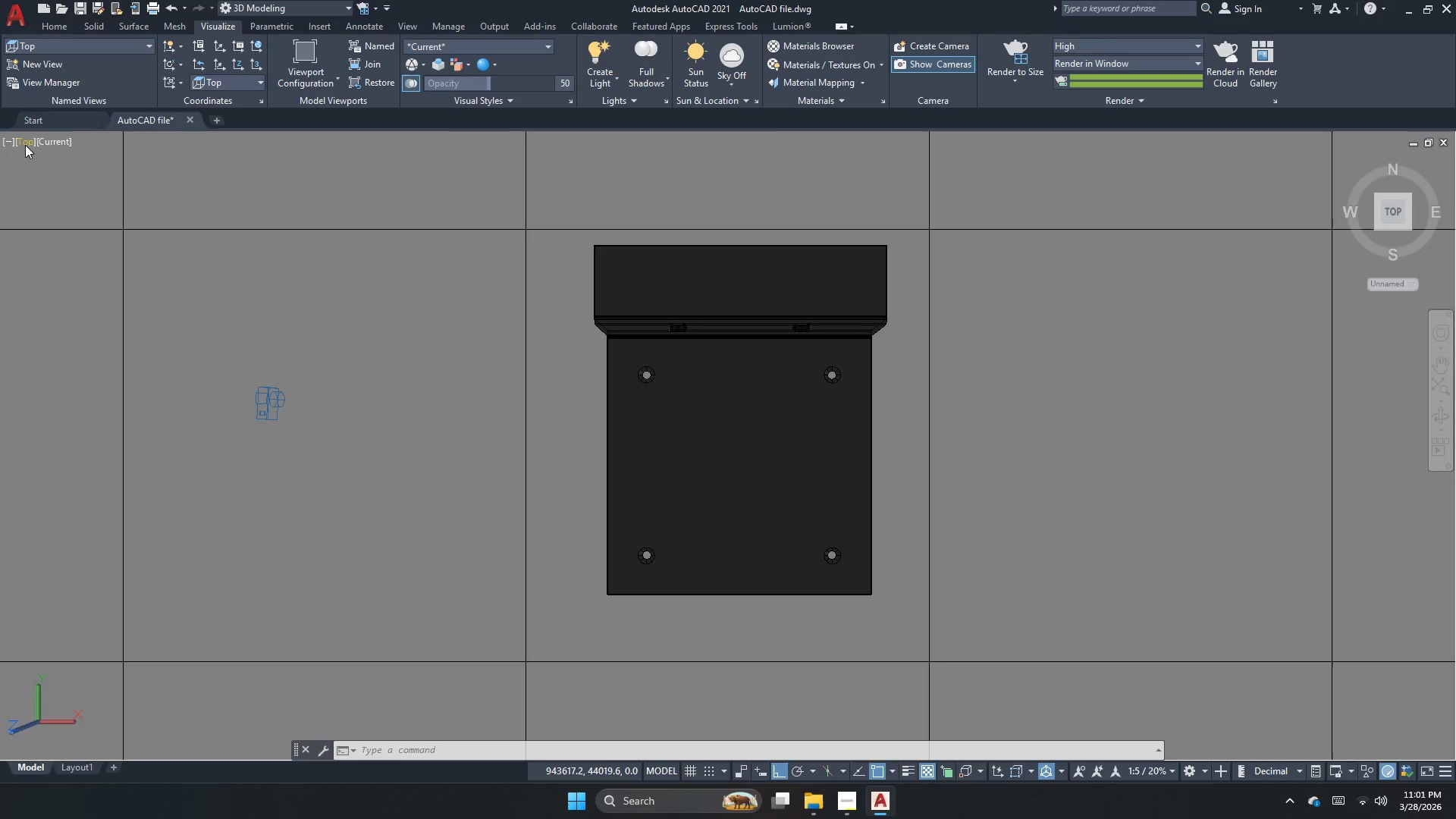 
left_click([29, 143])
 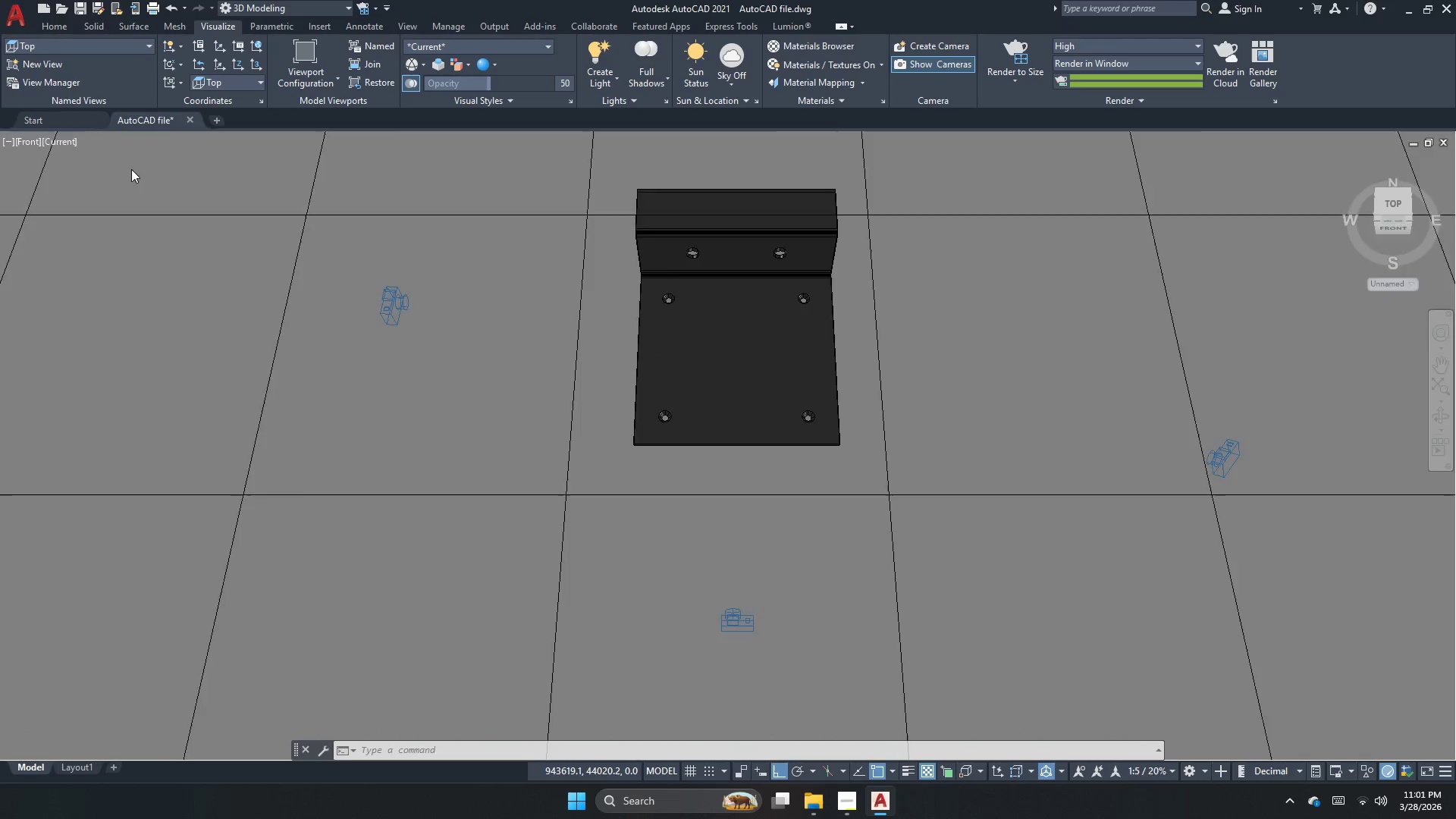 
left_click([61, 149])
 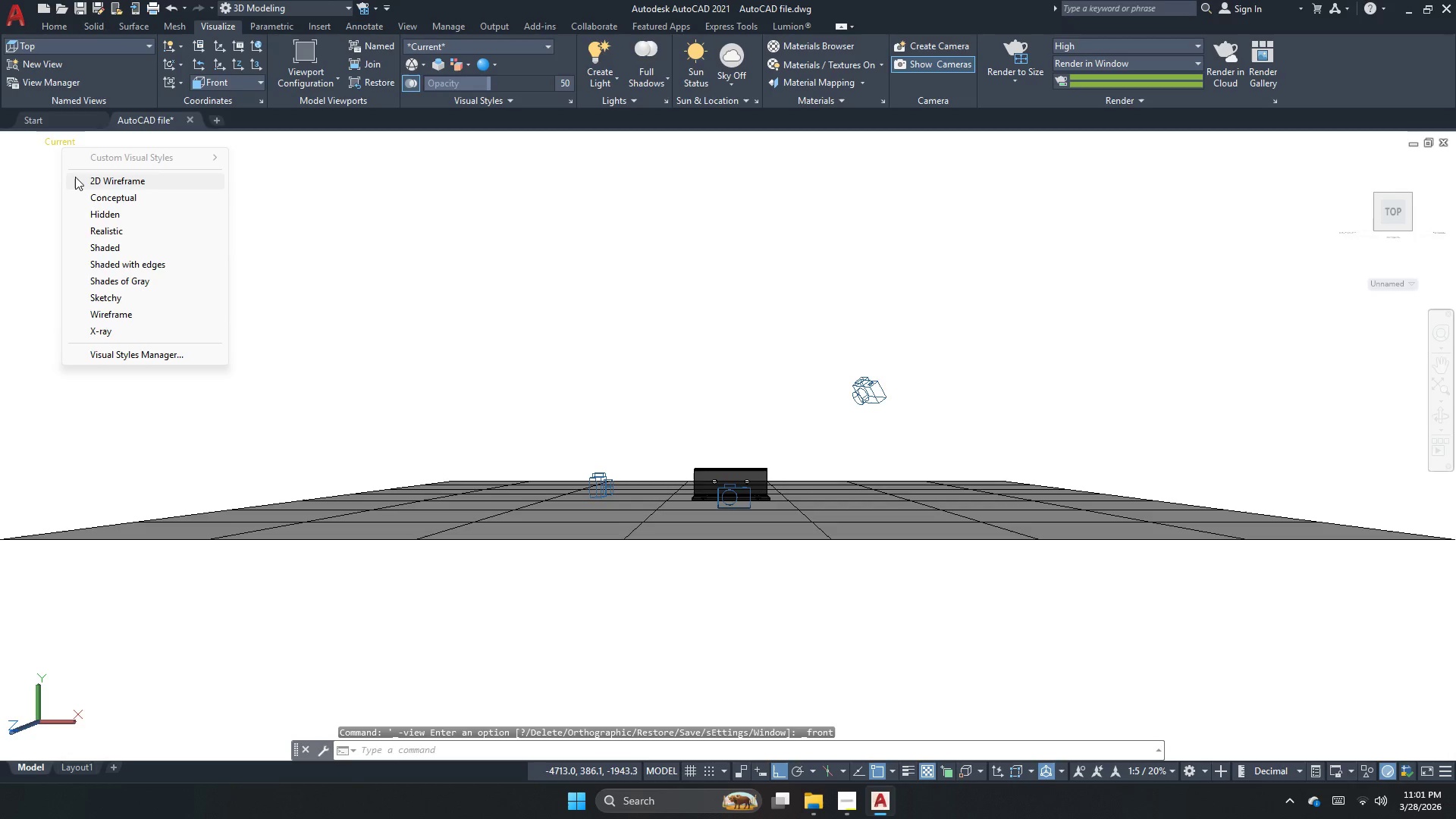 
left_click([81, 182])
 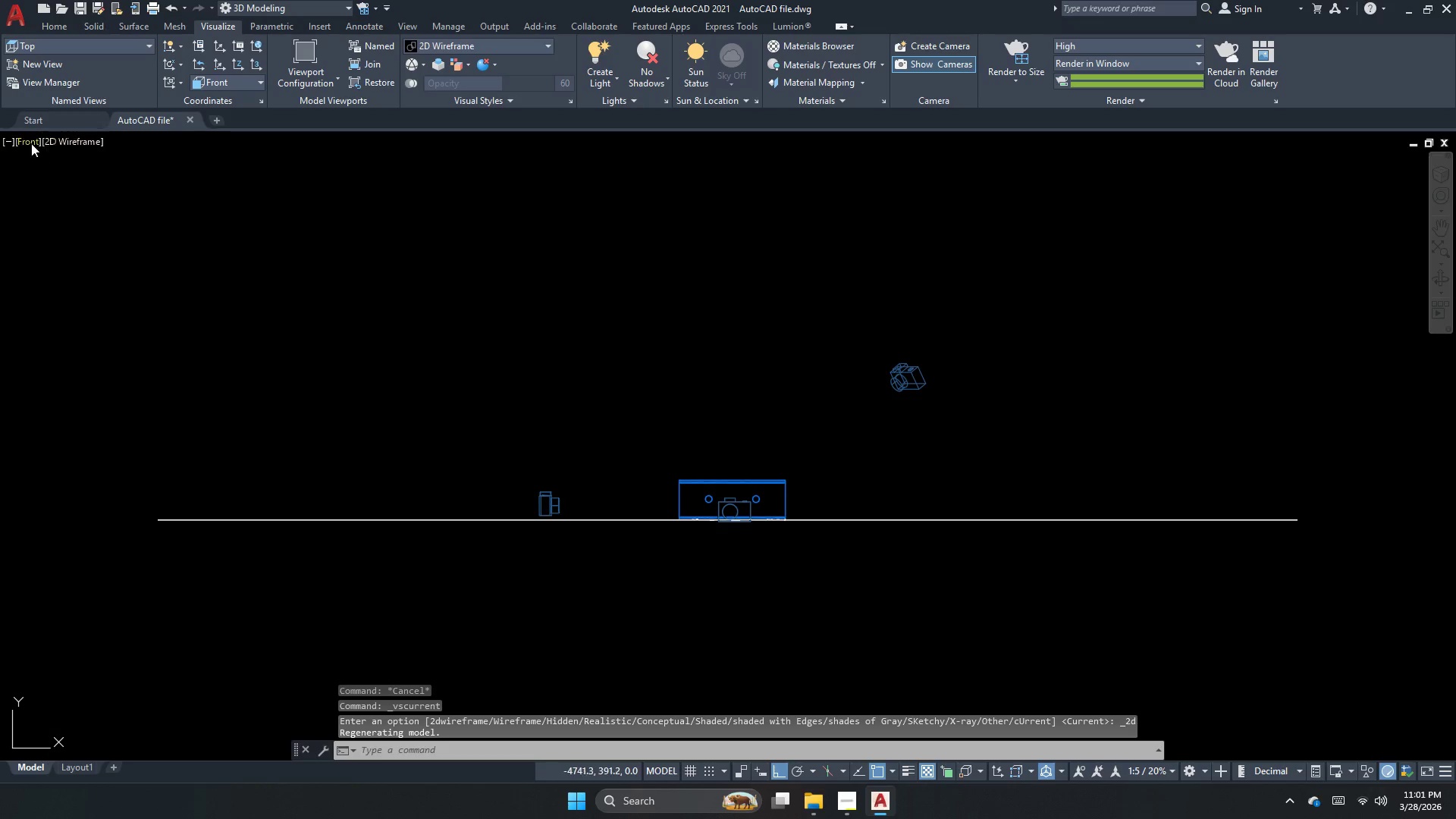 
scroll: coordinate [723, 592], scroll_direction: up, amount: 4.0
 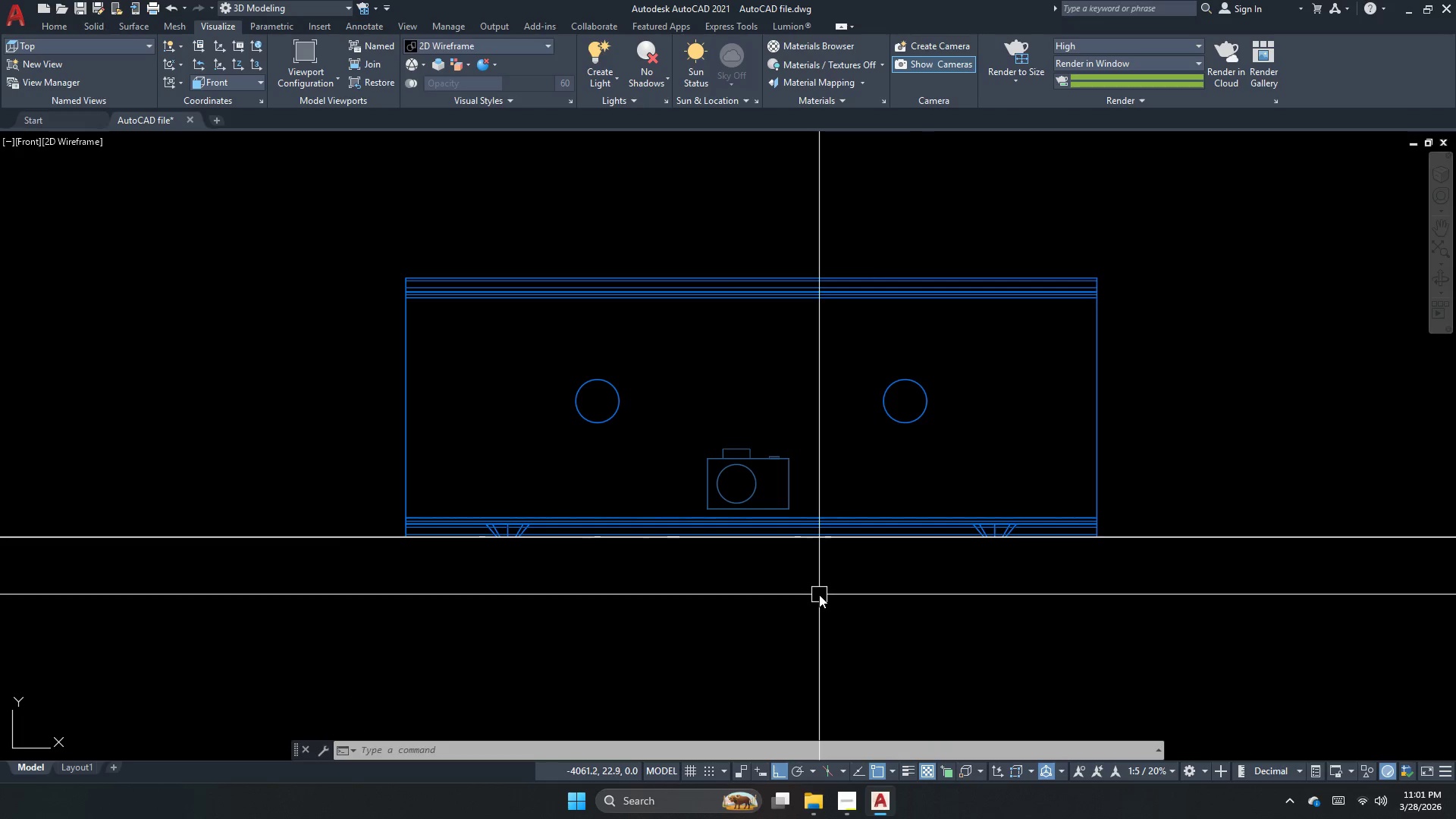 
wait(8.81)
 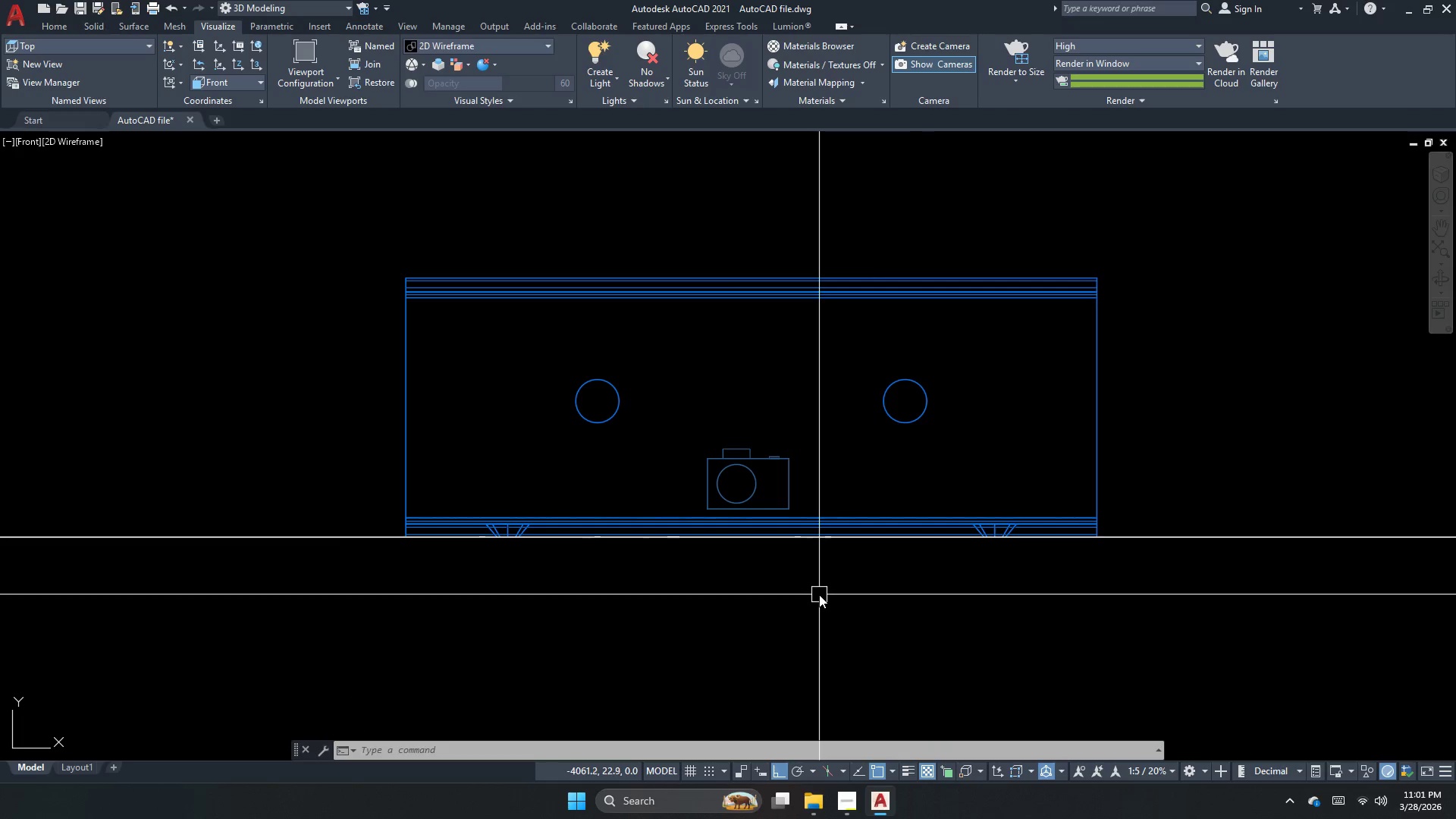 
scroll: coordinate [739, 450], scroll_direction: up, amount: 1.0
 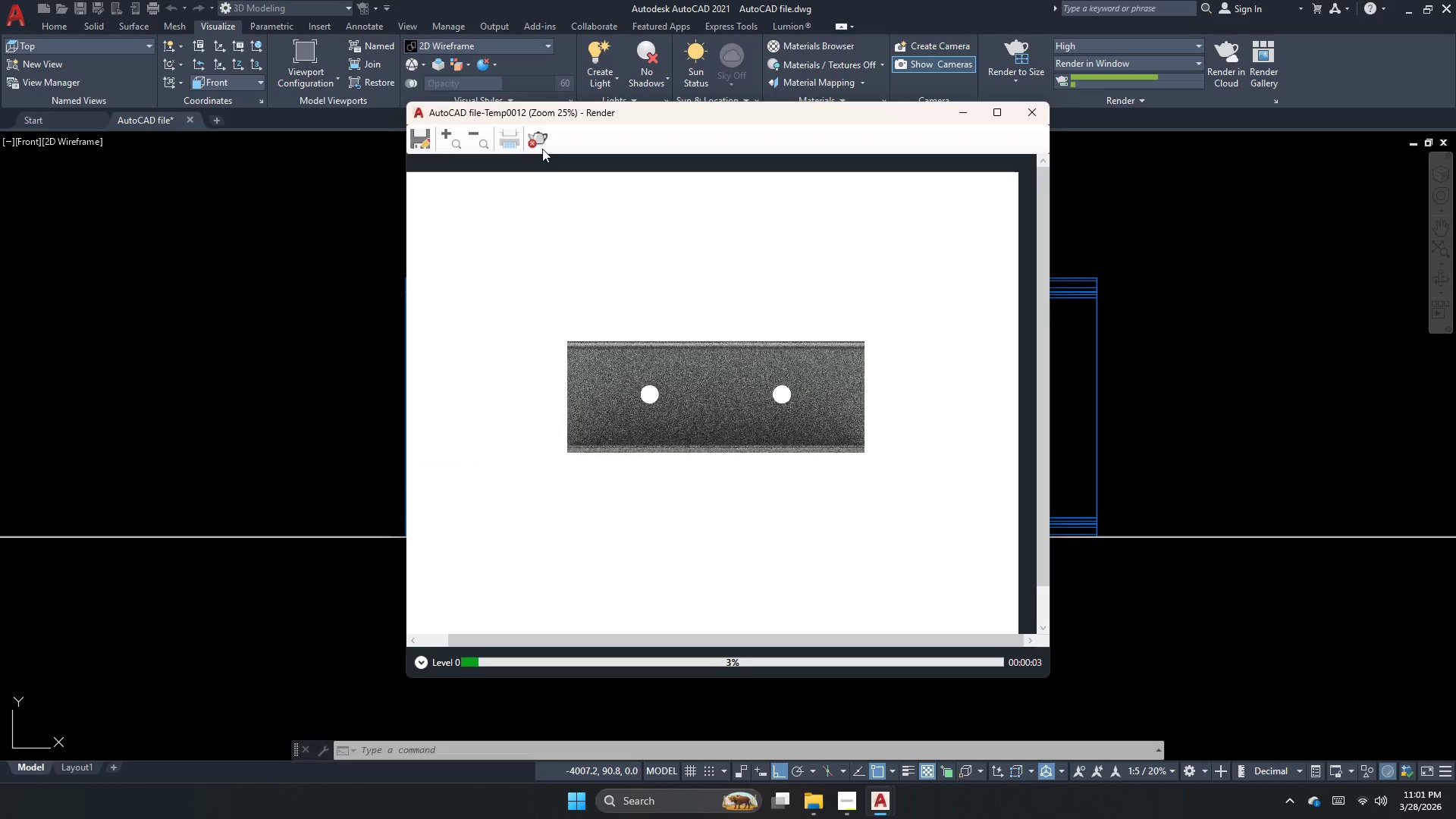 
left_click([543, 139])
 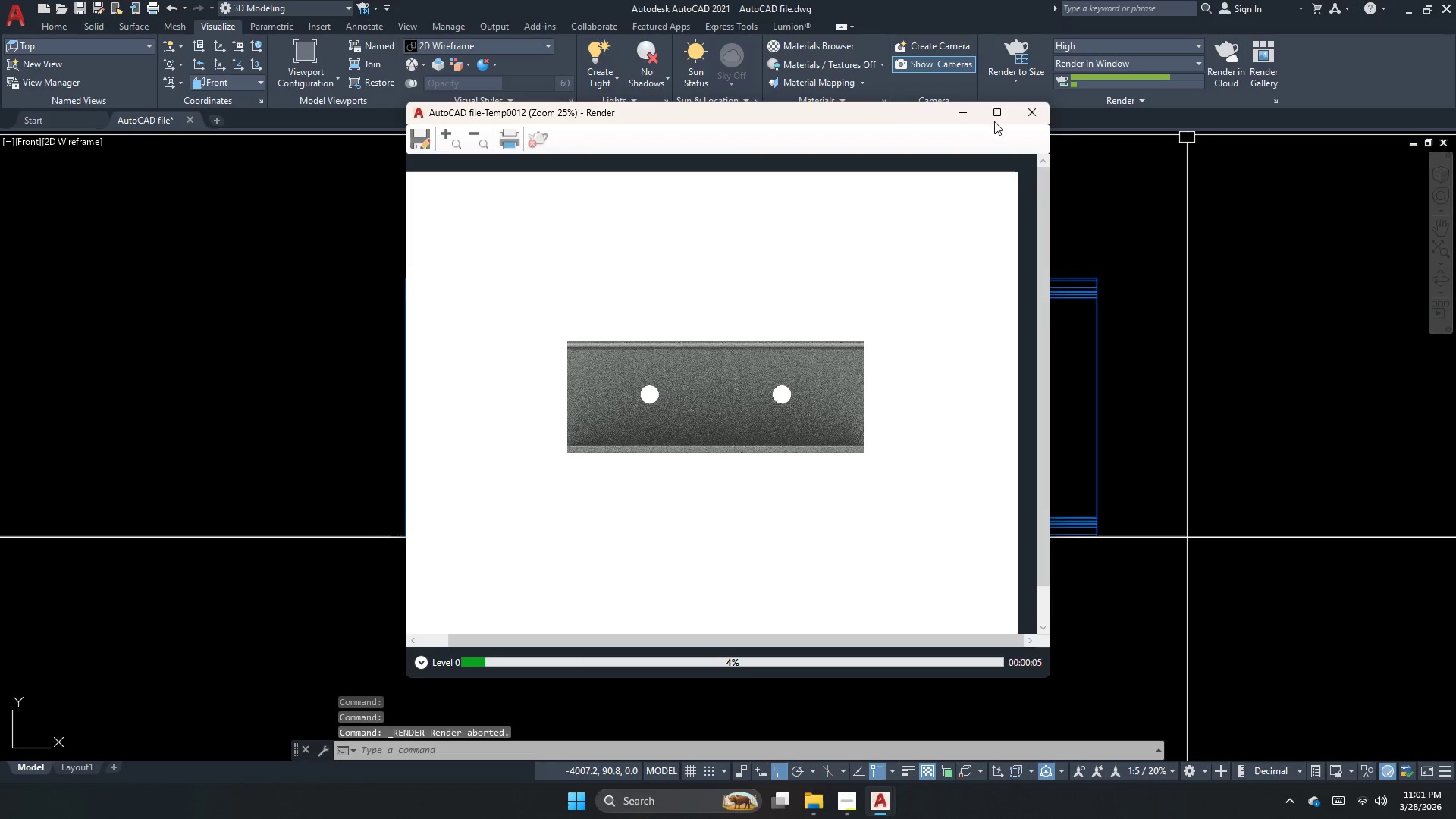 
left_click([1029, 106])
 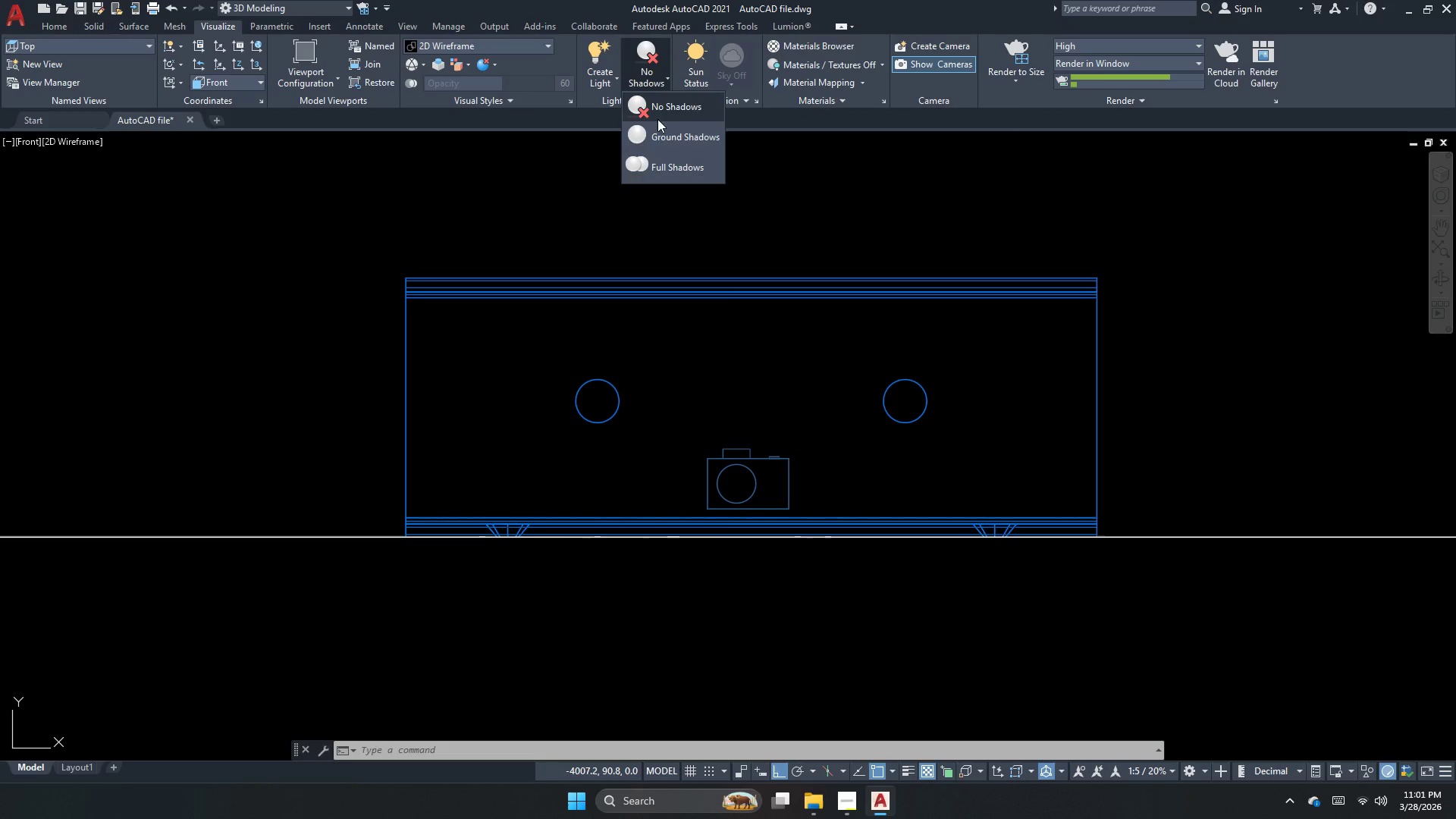 
left_click([664, 170])
 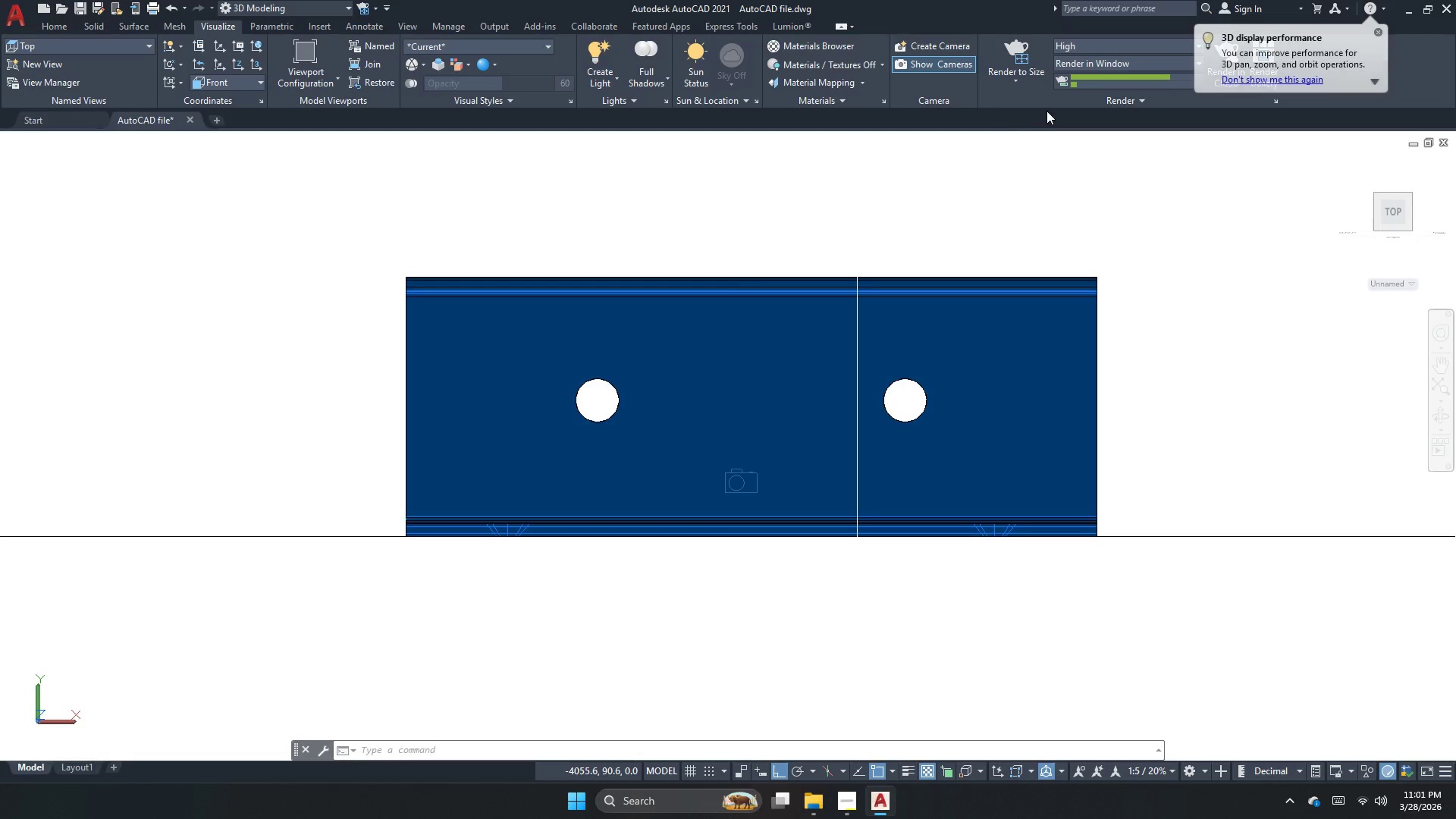 
left_click([1119, 102])
 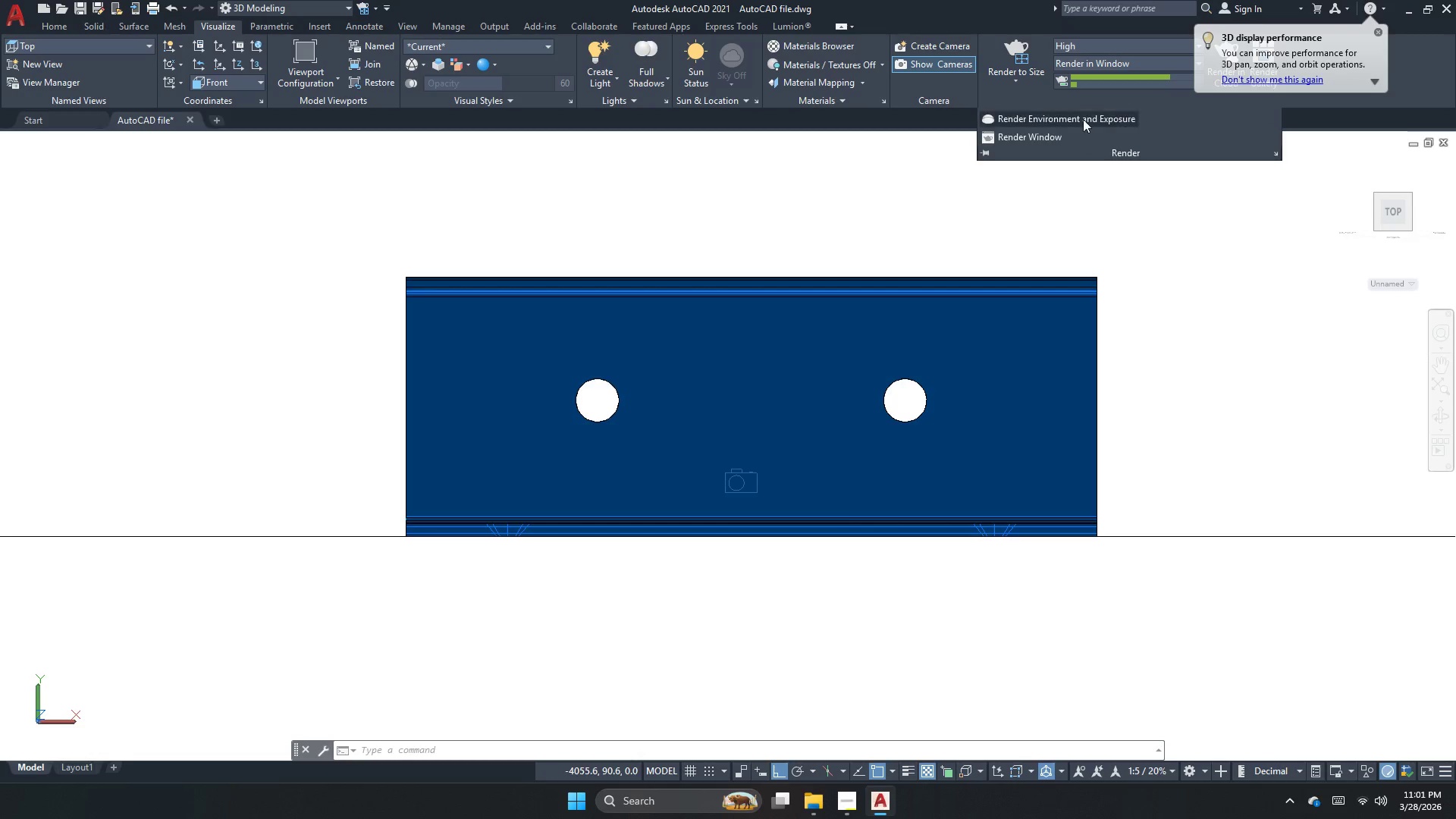 
left_click([1080, 121])
 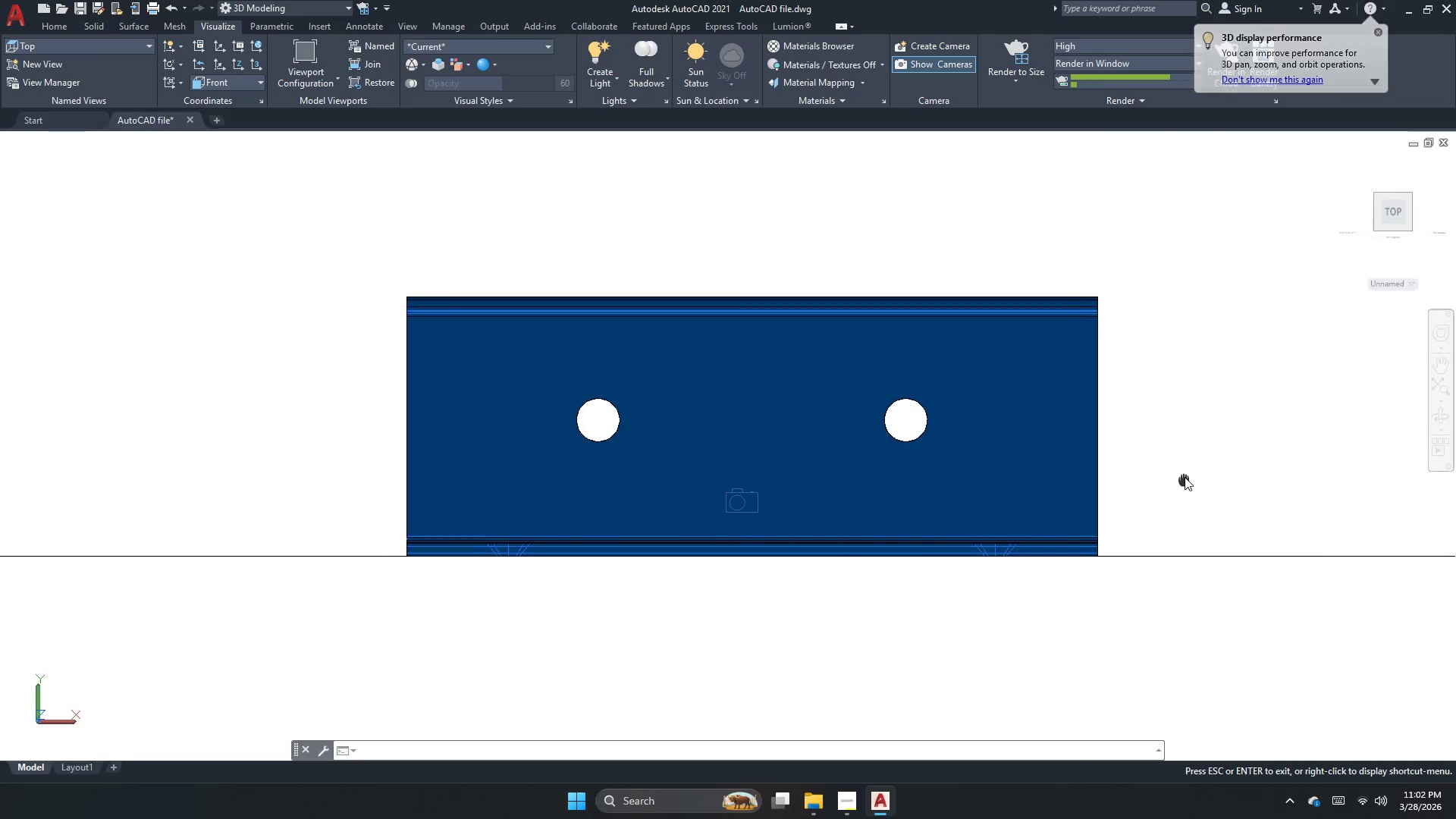 
wait(5.39)
 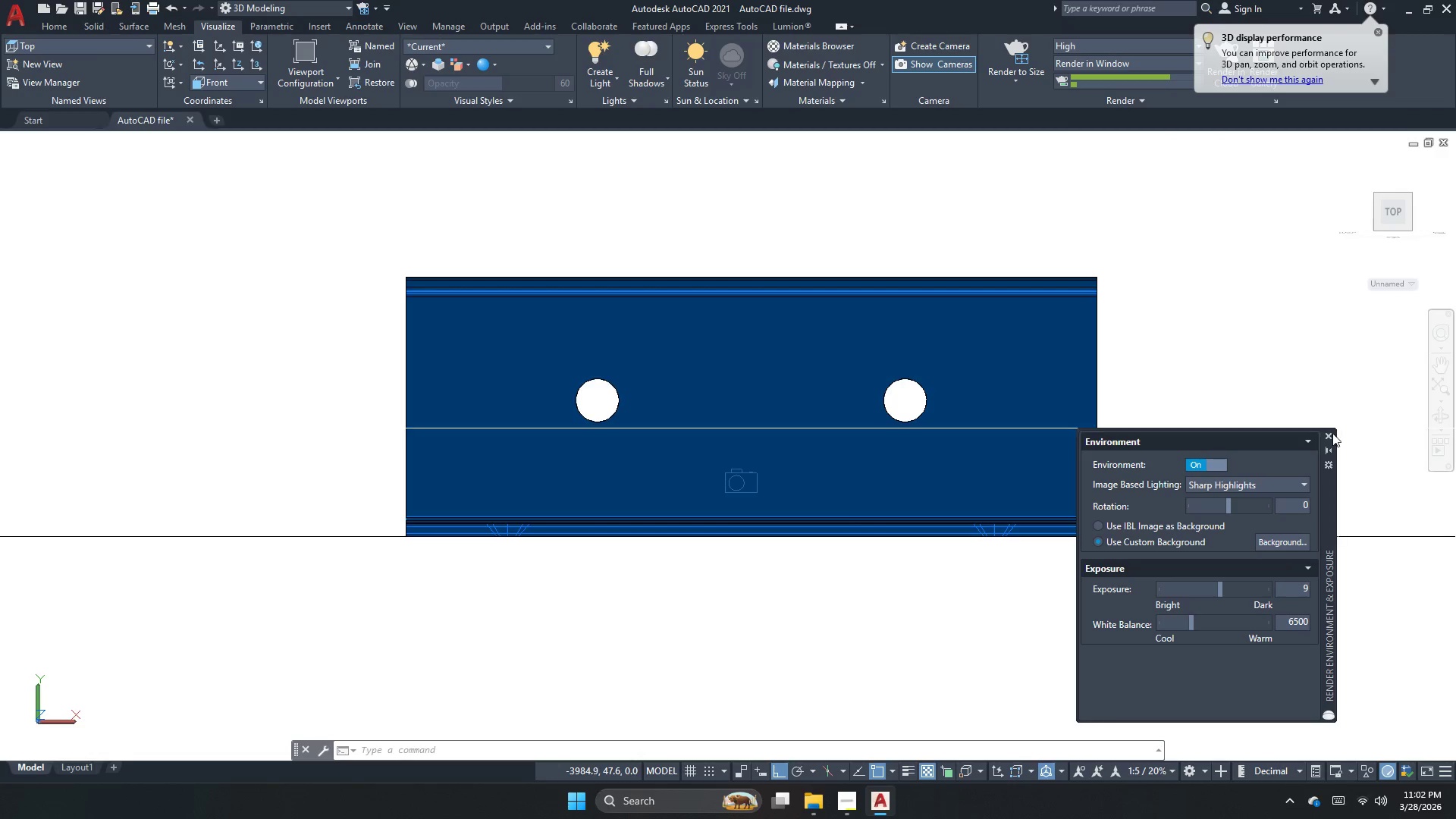 
left_click([1012, 46])
 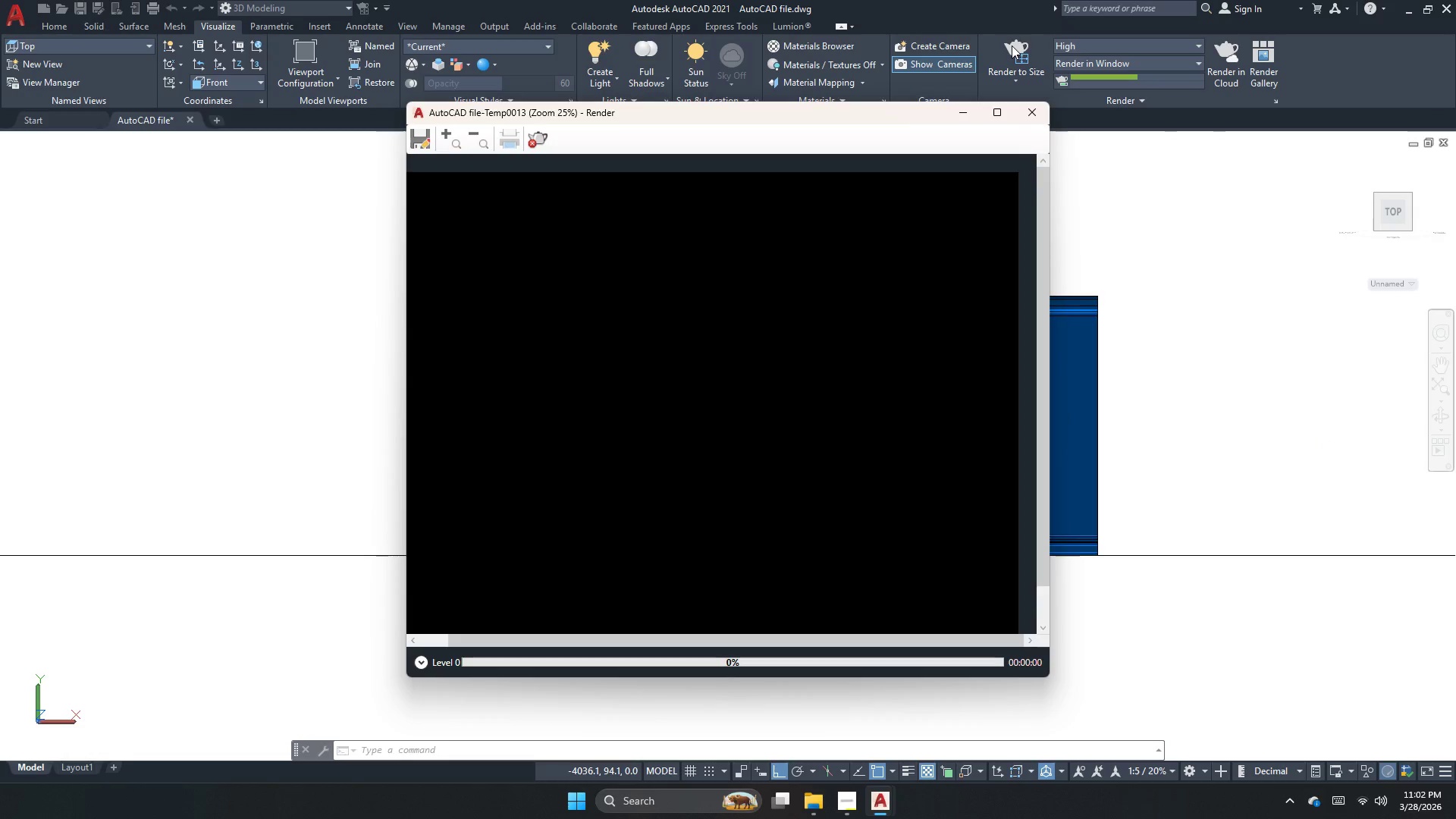 
scroll: coordinate [810, 339], scroll_direction: down, amount: 1.0
 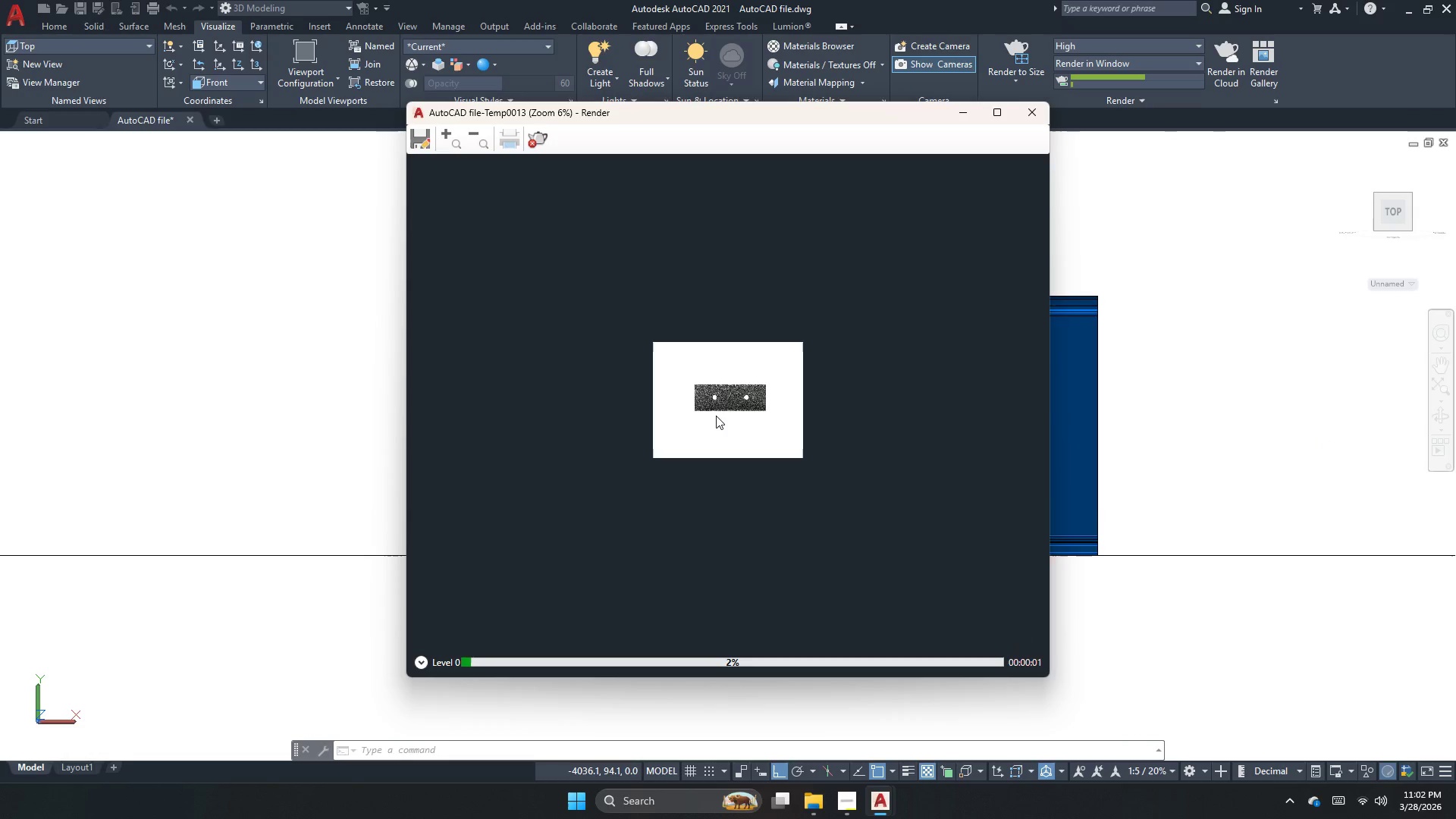 
scroll: coordinate [702, 404], scroll_direction: up, amount: 2.0
 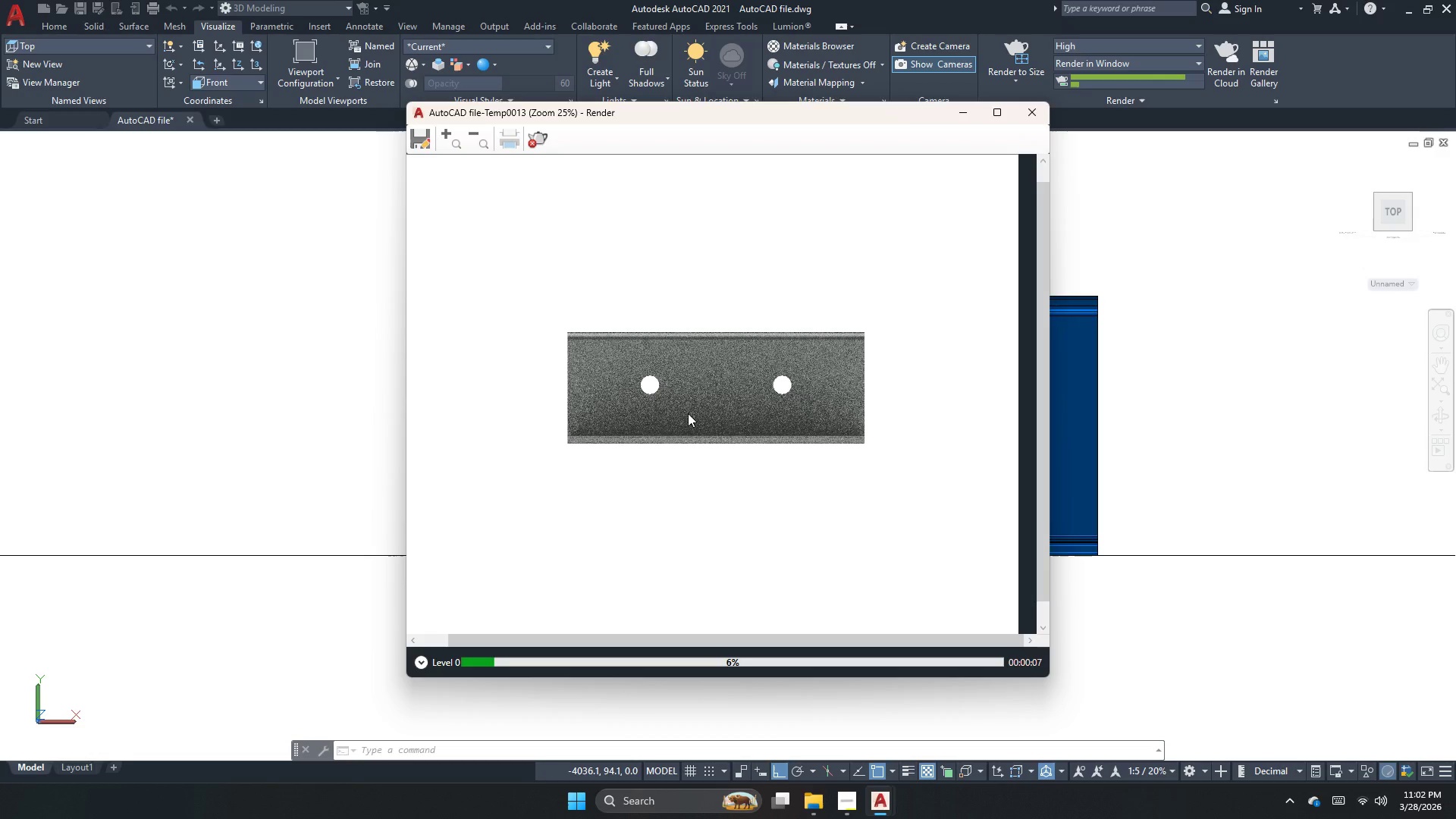 
wait(9.06)
 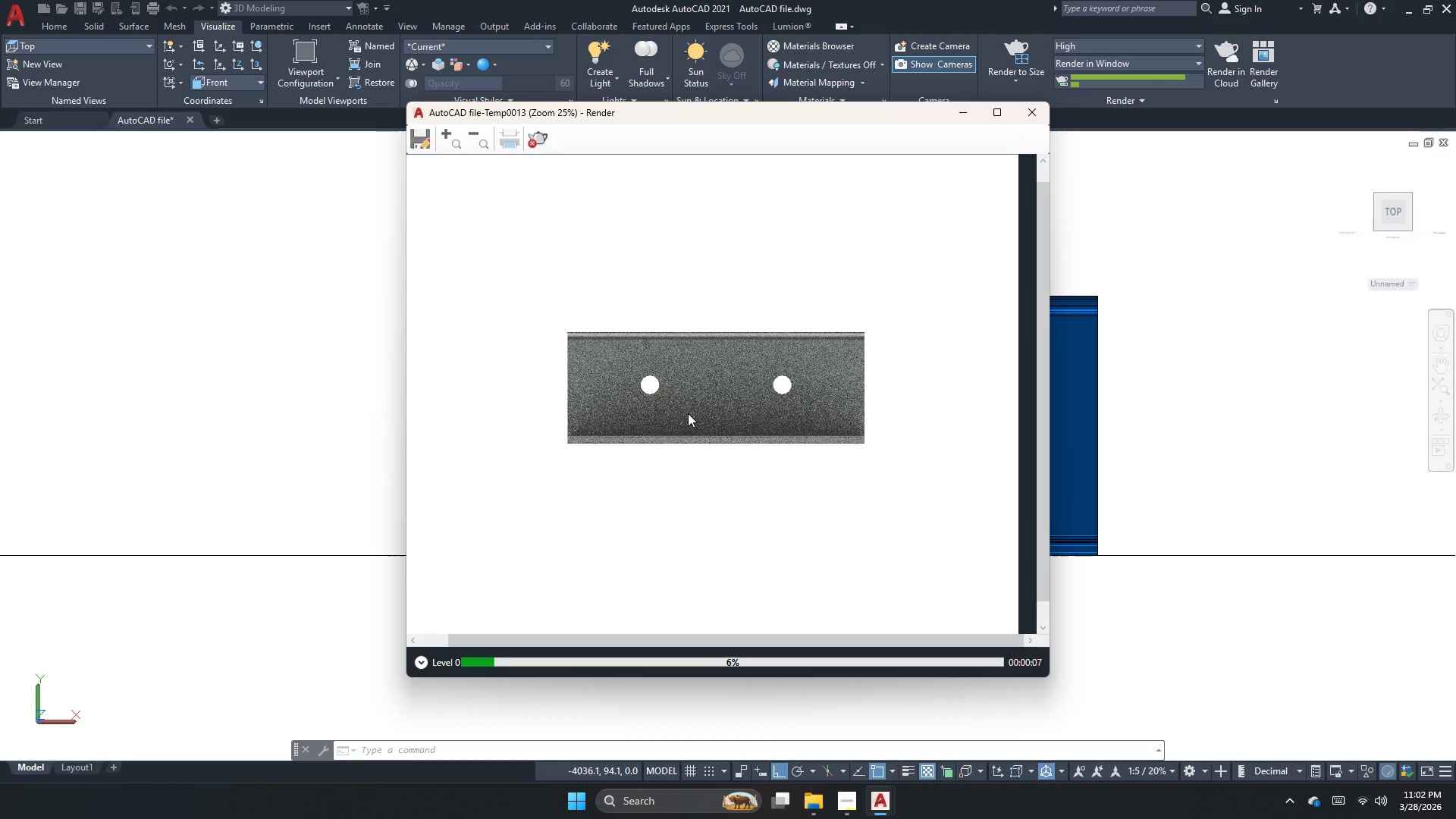 
scroll: coordinate [716, 468], scroll_direction: down, amount: 1.0
 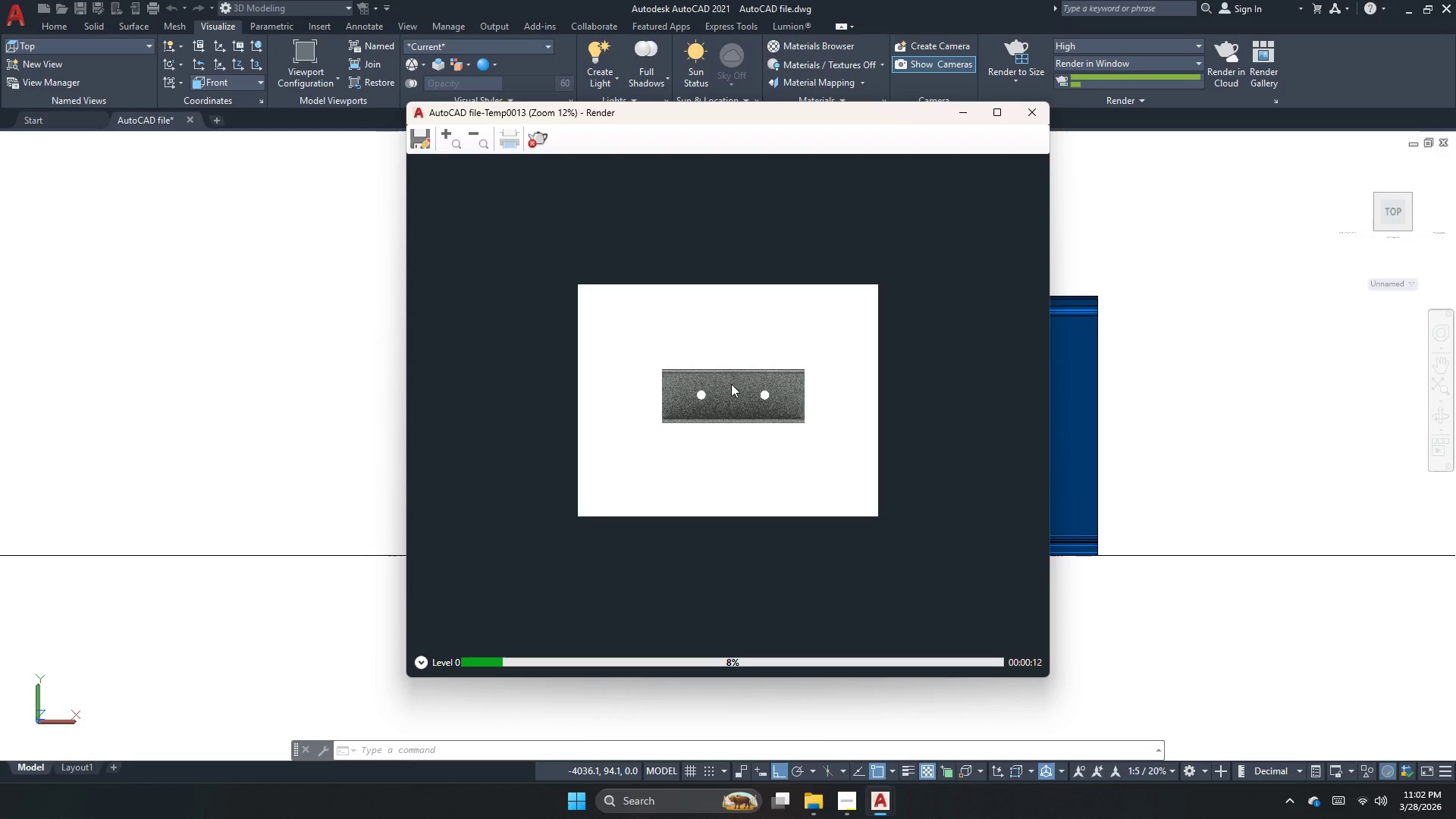 
scroll: coordinate [733, 342], scroll_direction: up, amount: 2.0
 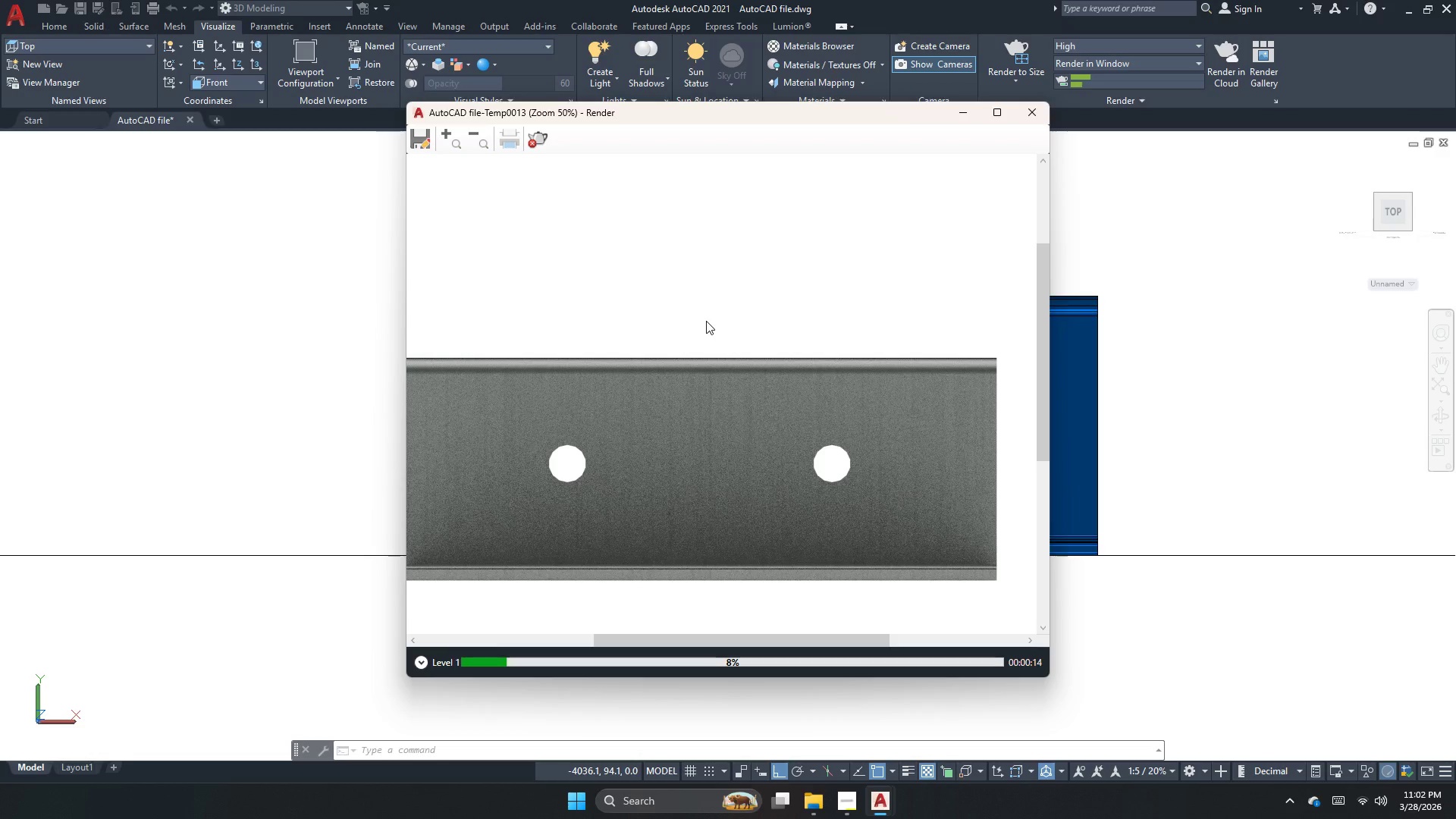 
scroll: coordinate [705, 397], scroll_direction: down, amount: 2.0
 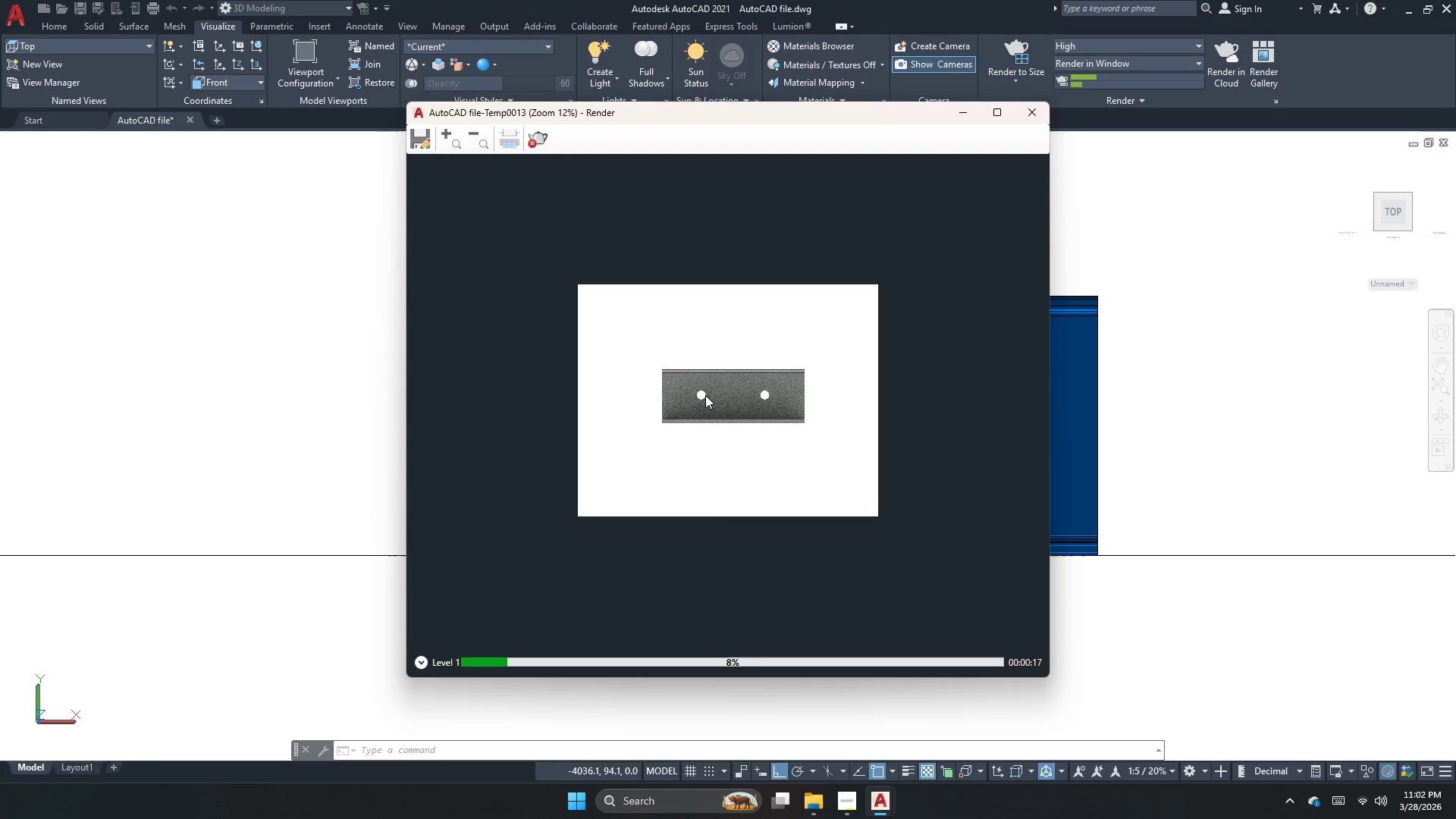 
scroll: coordinate [705, 395], scroll_direction: up, amount: 2.0
 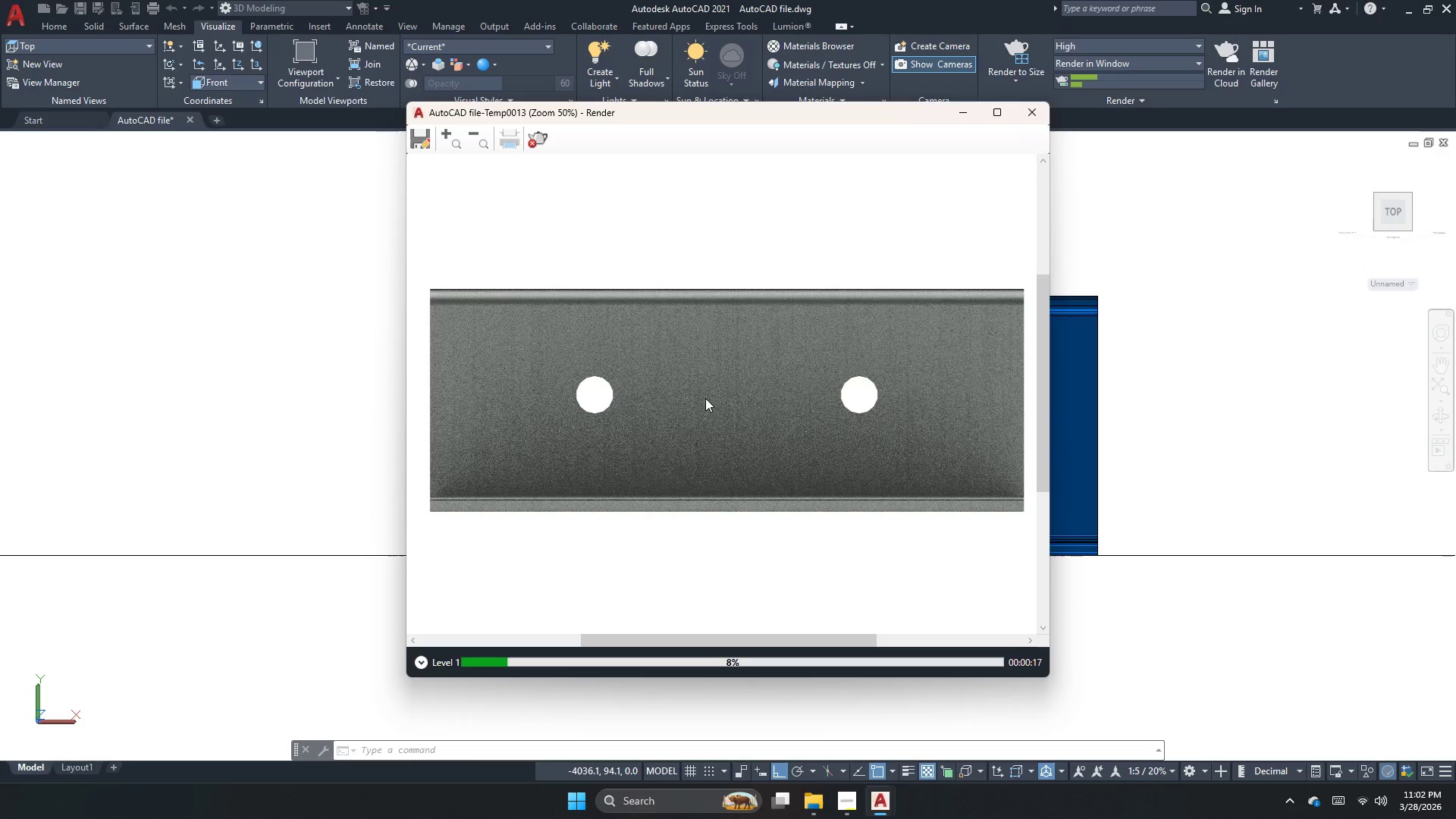 
scroll: coordinate [697, 378], scroll_direction: down, amount: 3.0
 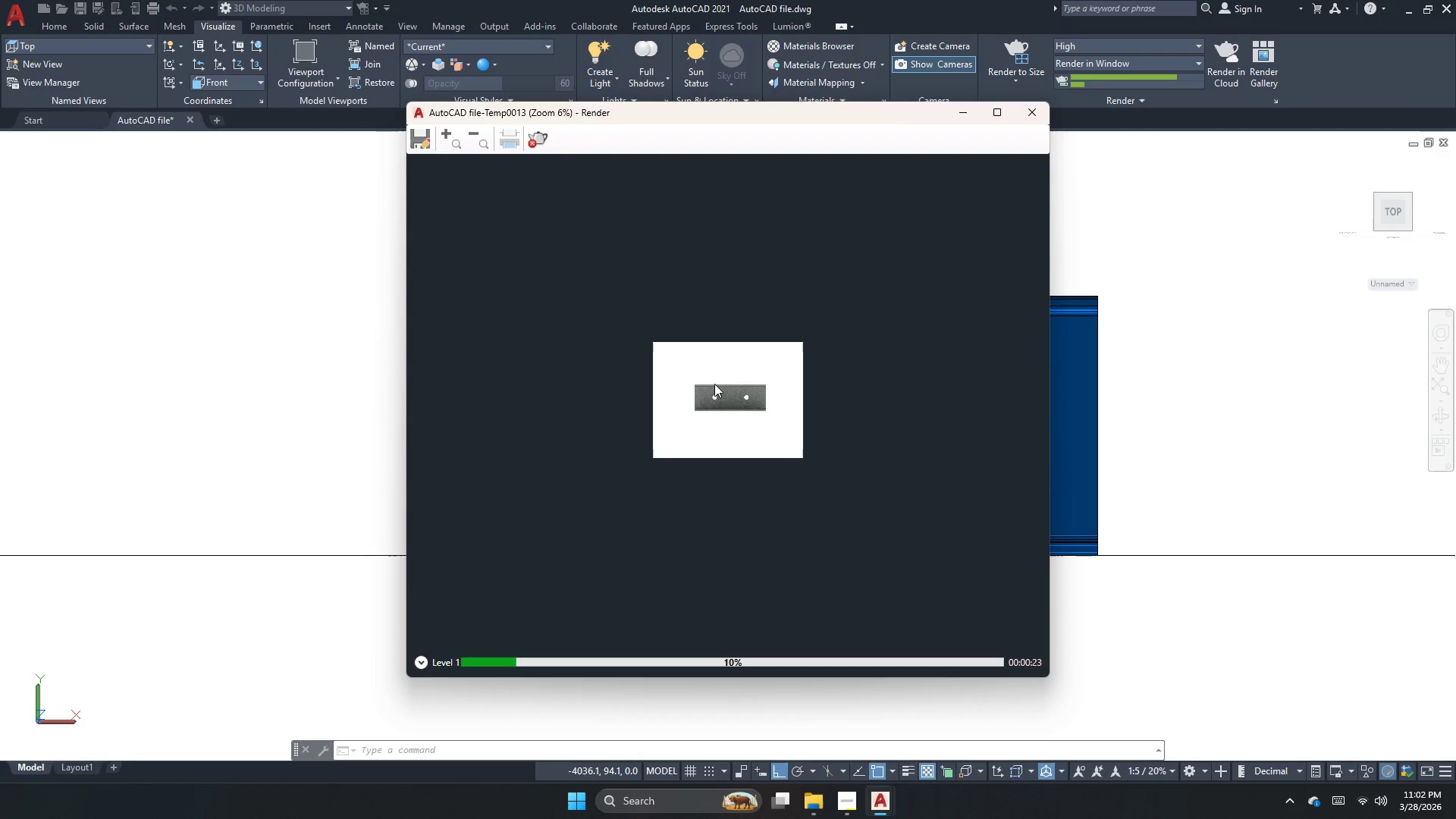 
scroll: coordinate [721, 373], scroll_direction: up, amount: 1.0
 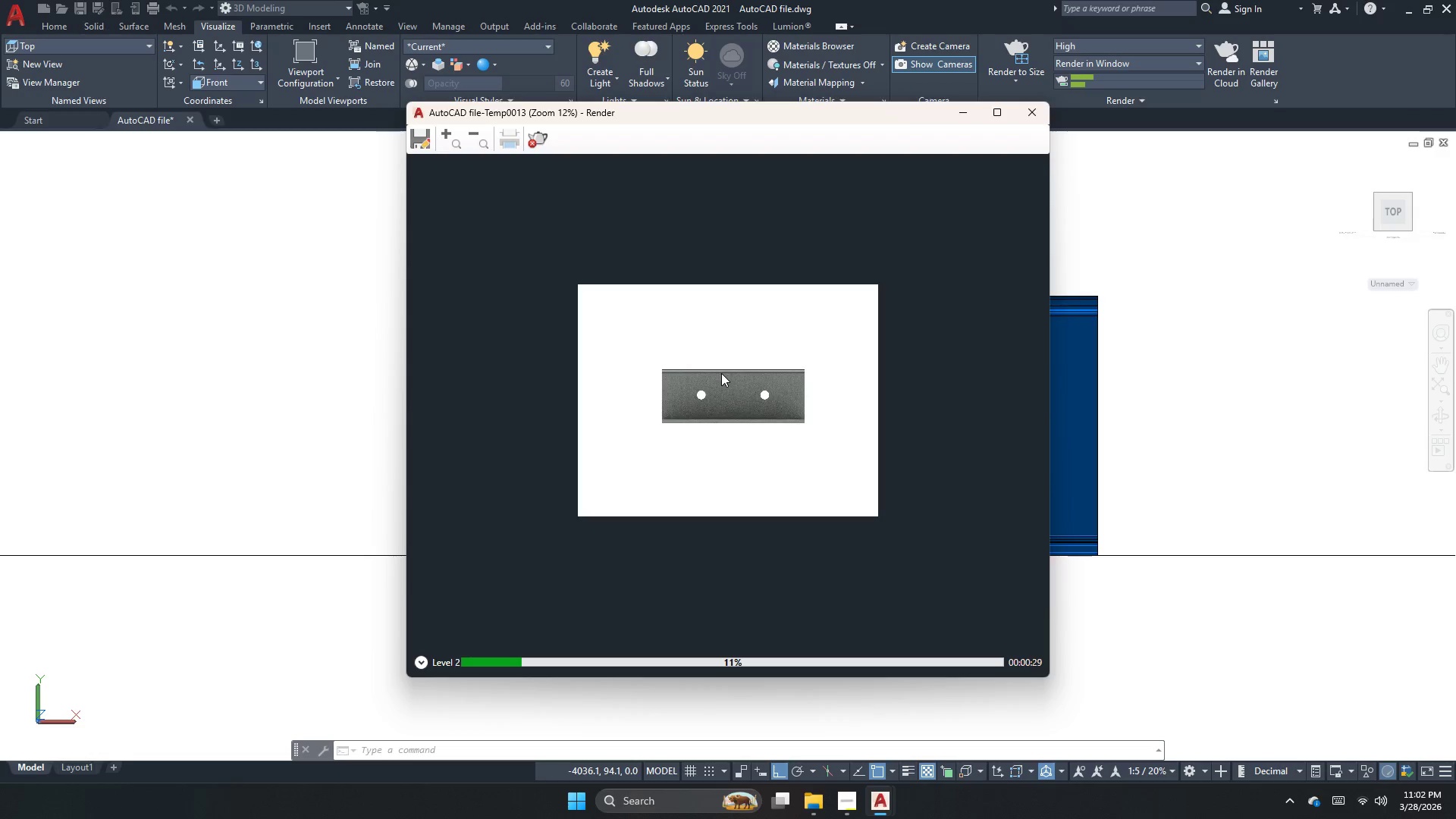 
wait(7.34)
 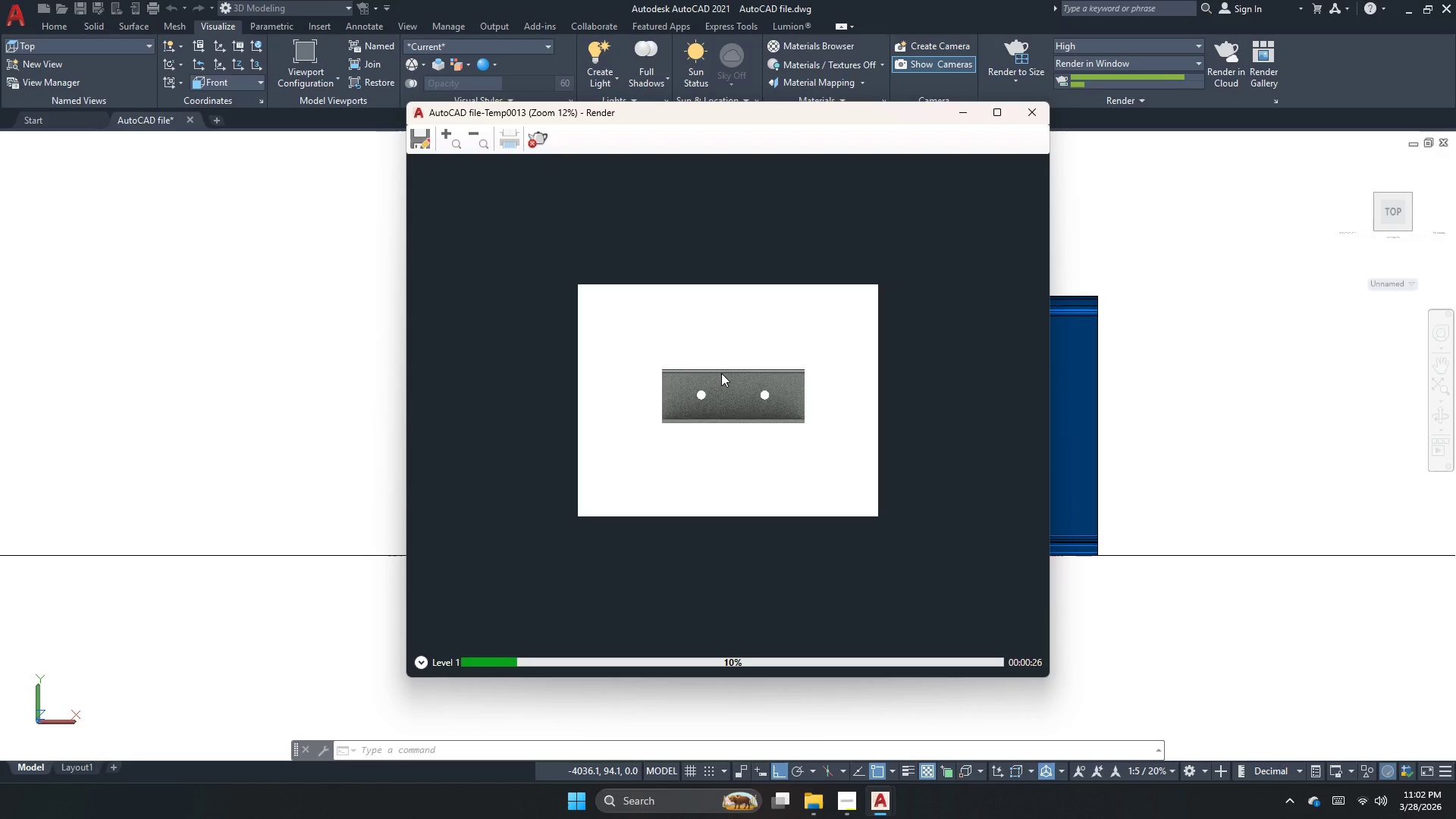 
scroll: coordinate [721, 373], scroll_direction: up, amount: 1.0
 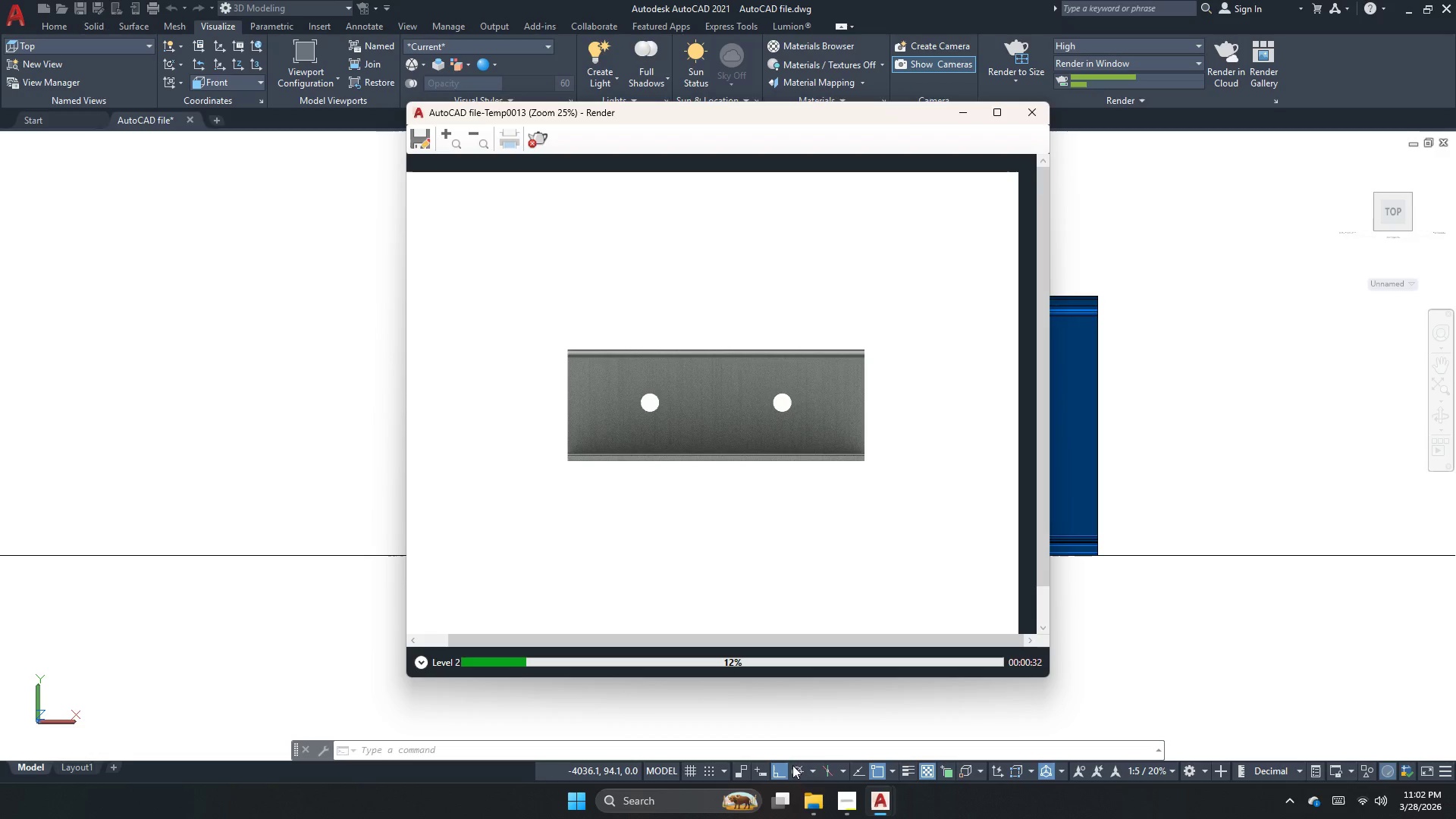 
left_click([849, 805])